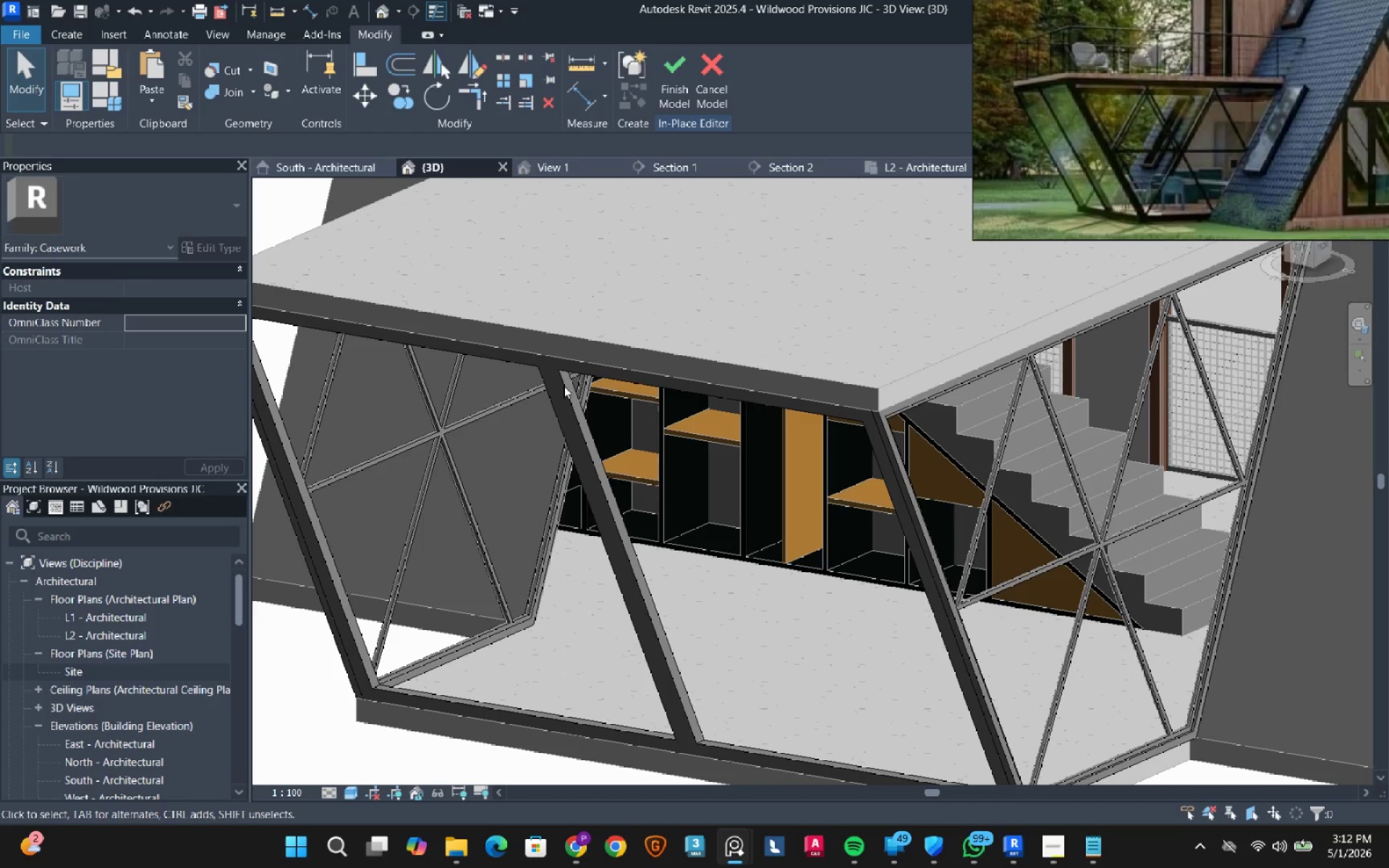 
left_click([564, 386])
 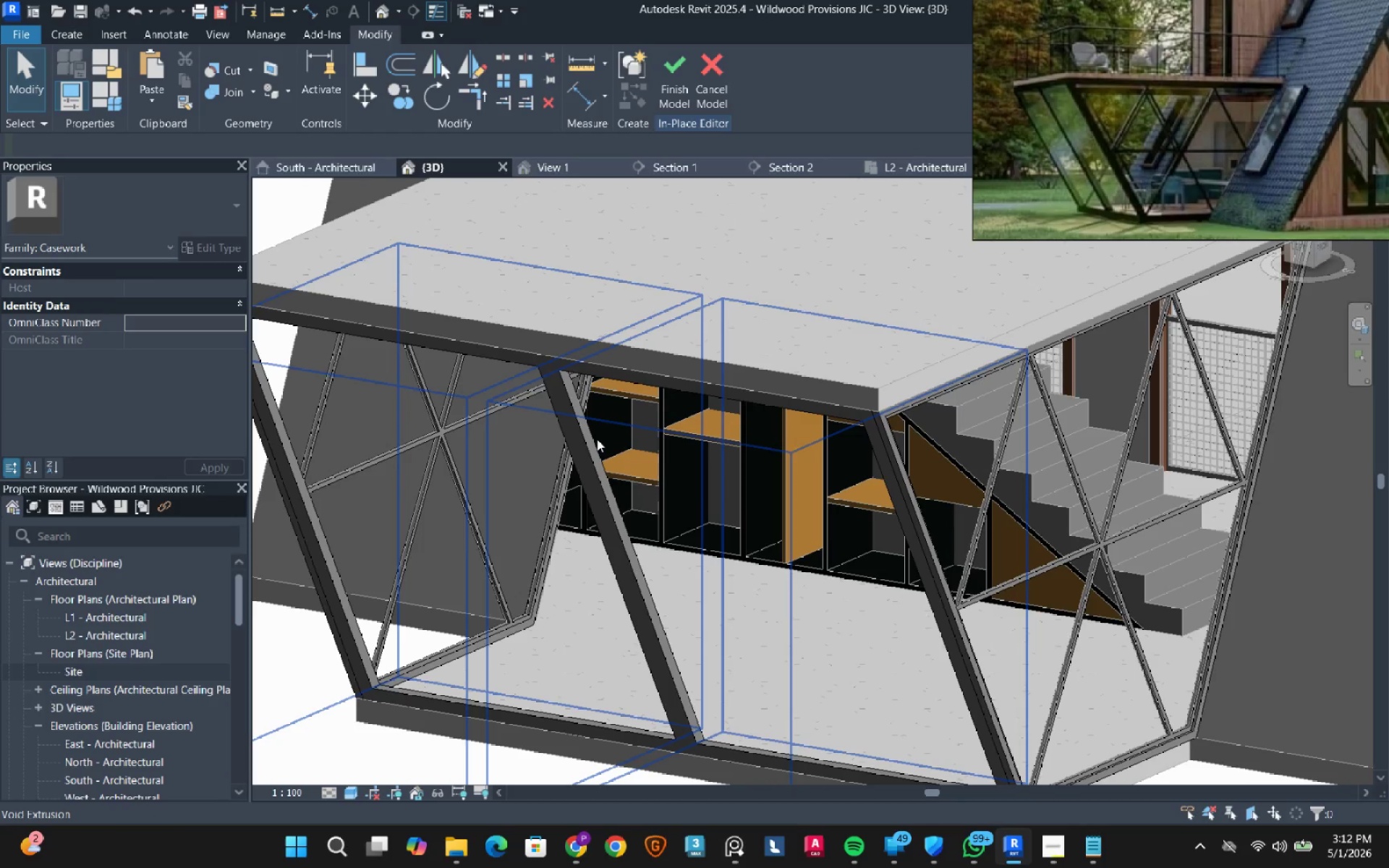 
left_click([597, 439])
 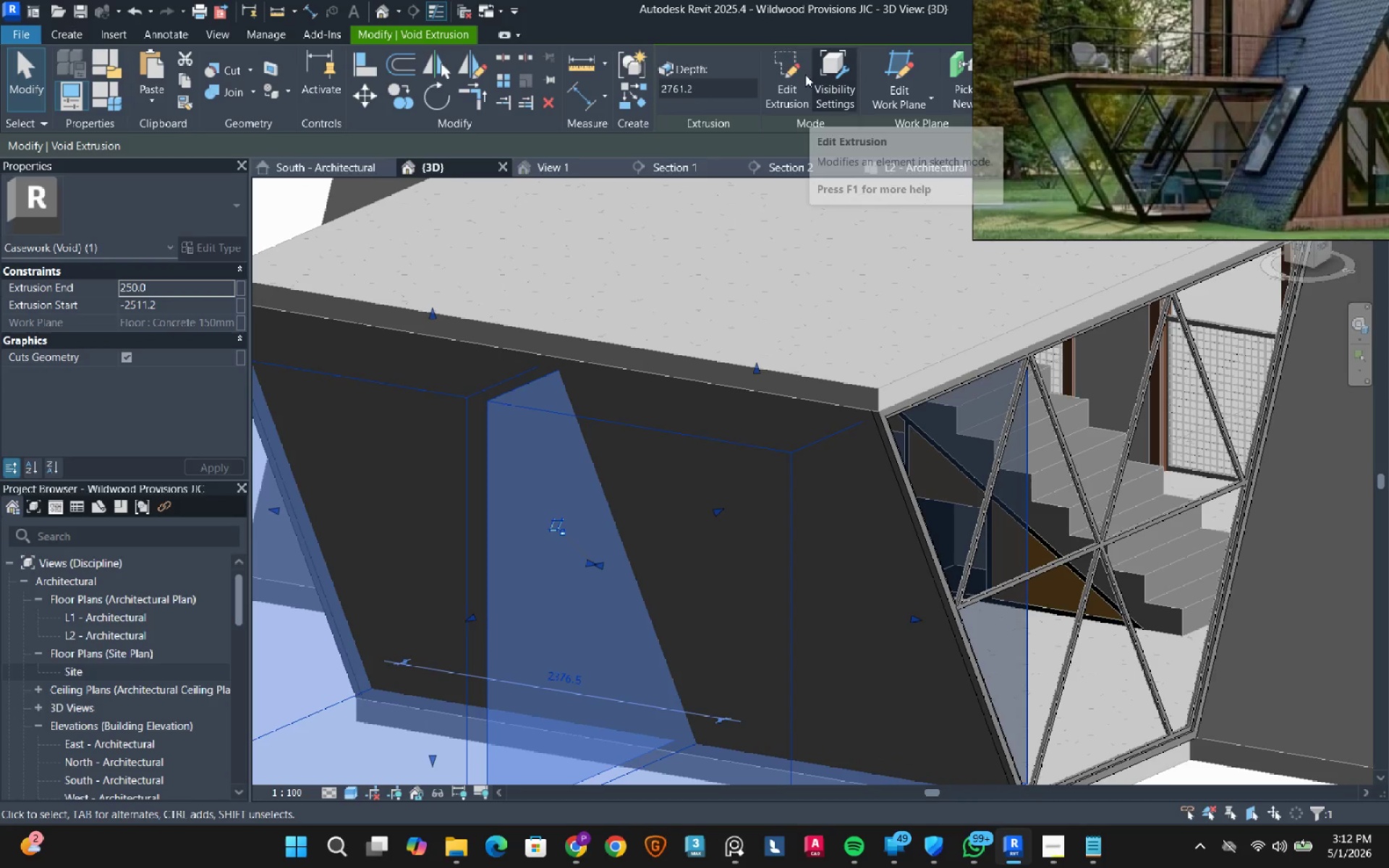 
left_click([791, 75])
 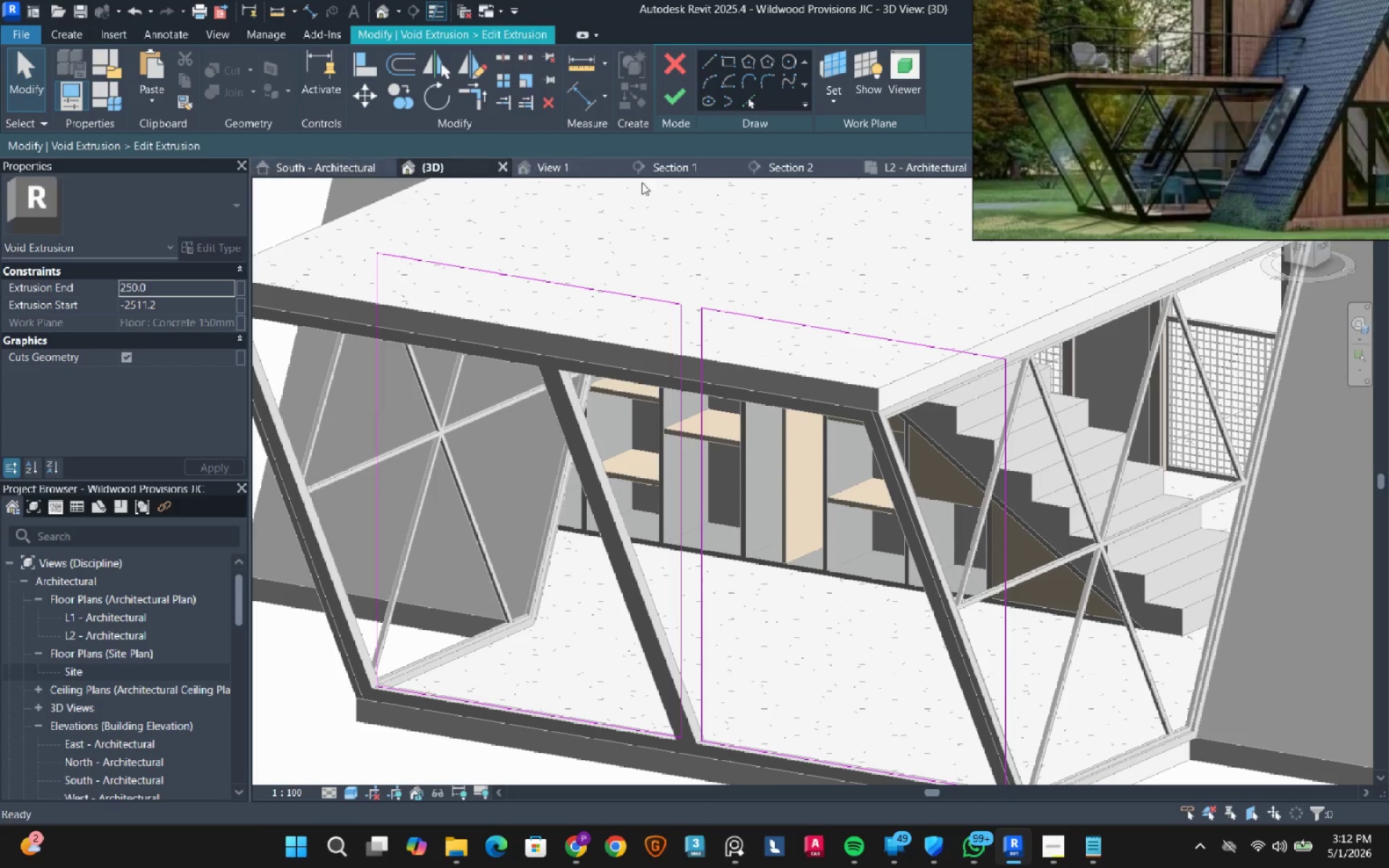 
wait(5.72)
 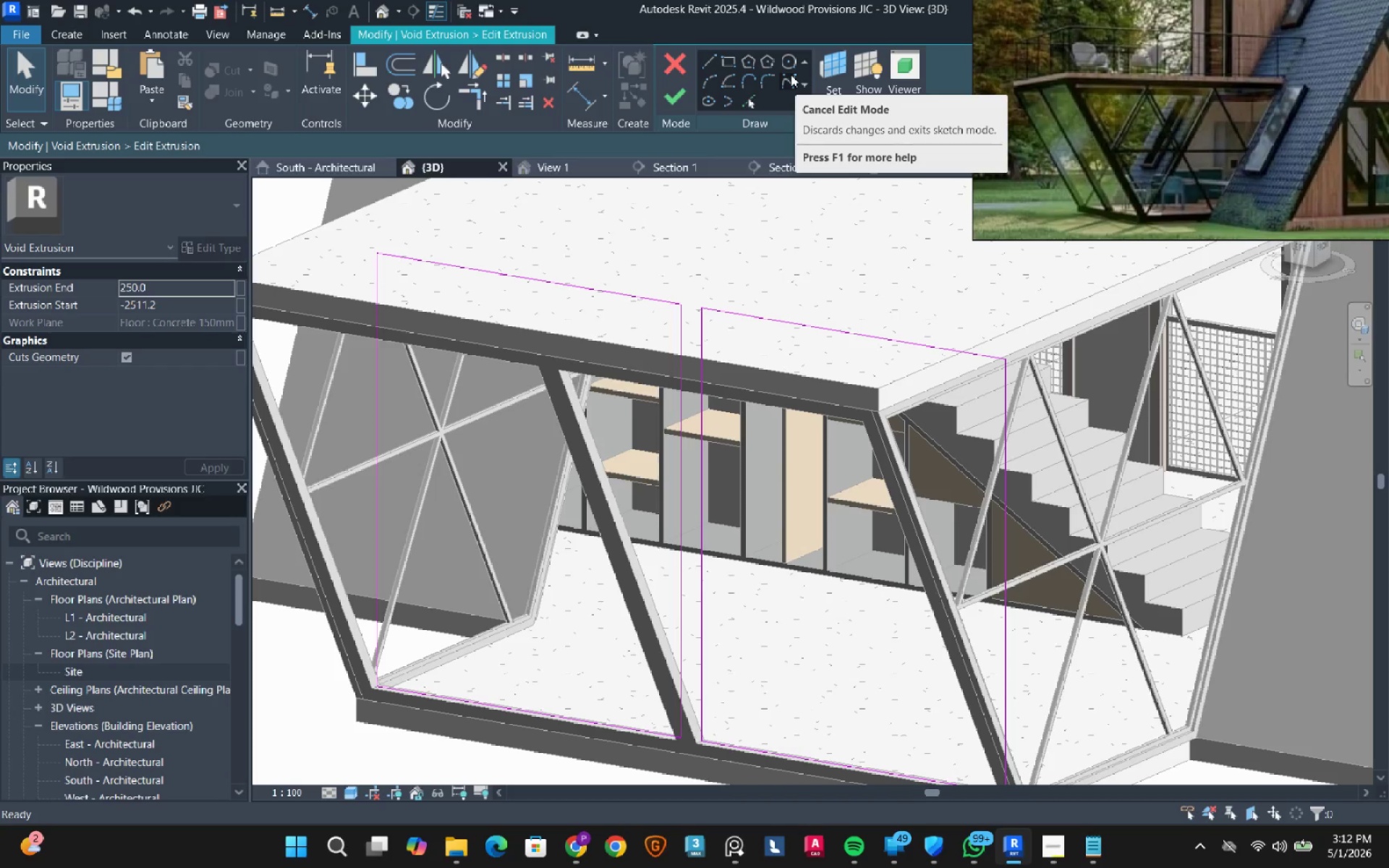 
left_click([1291, 247])
 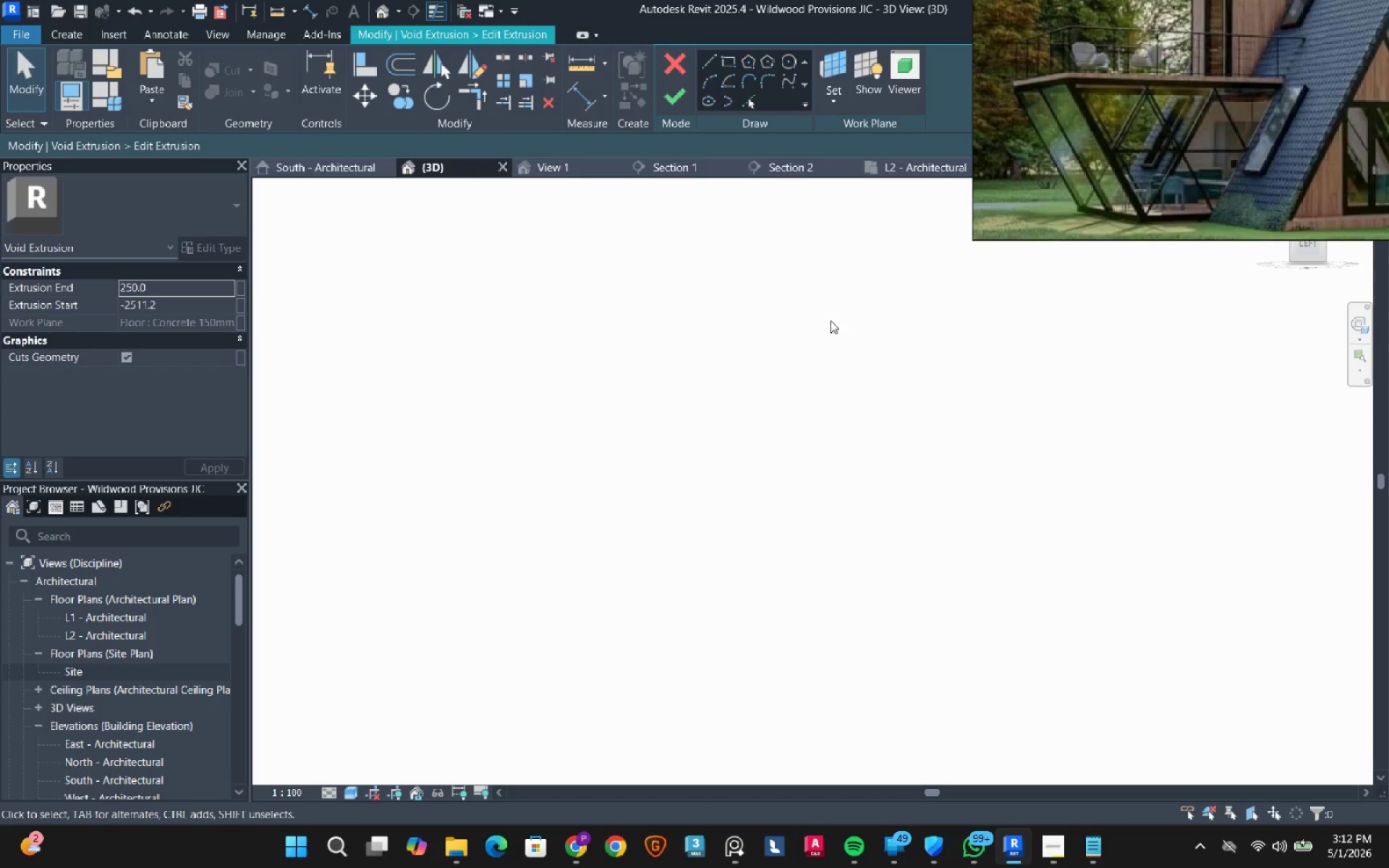 
scroll: coordinate [817, 340], scroll_direction: down, amount: 1.0
 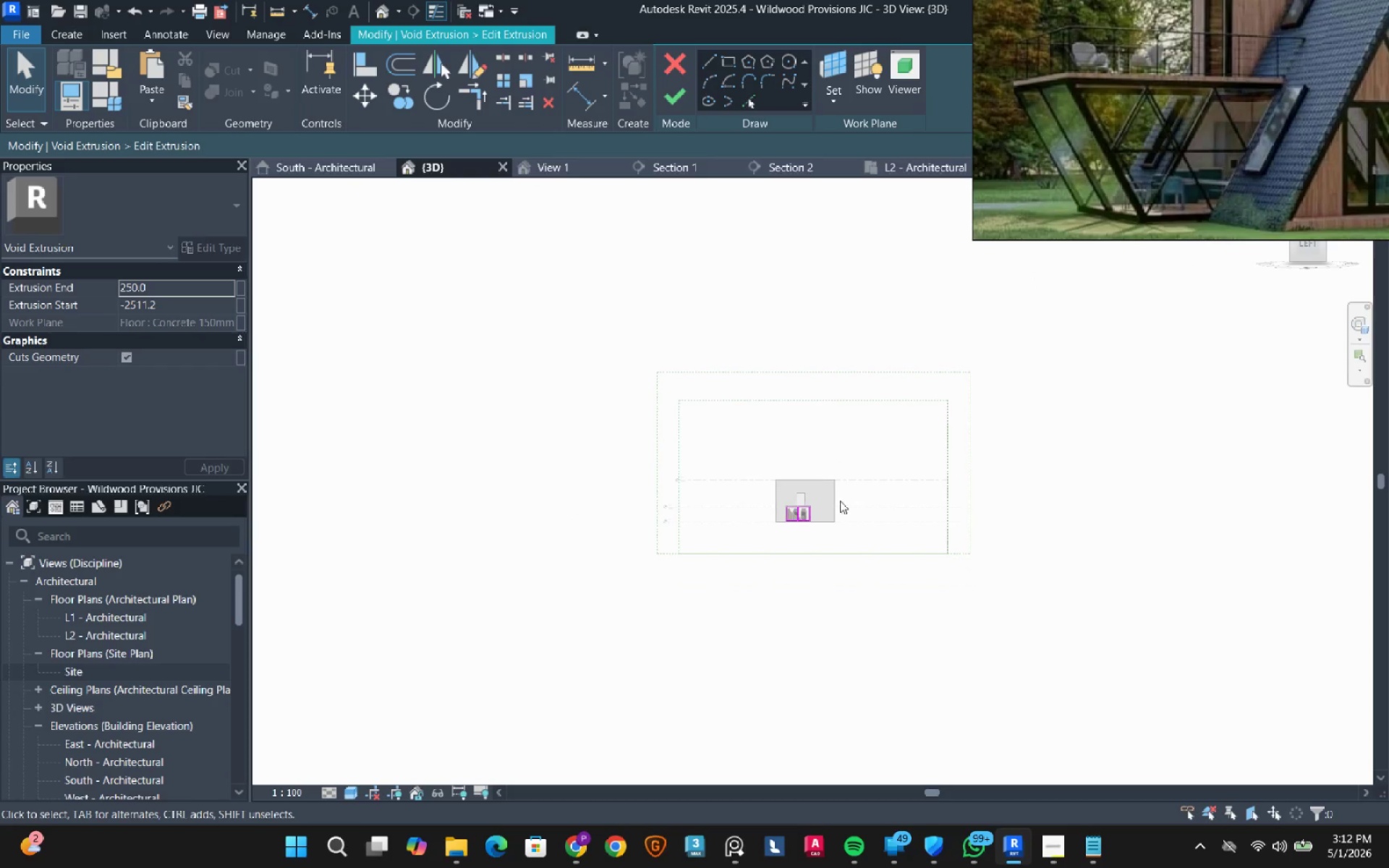 
scroll: coordinate [752, 505], scroll_direction: up, amount: 24.0
 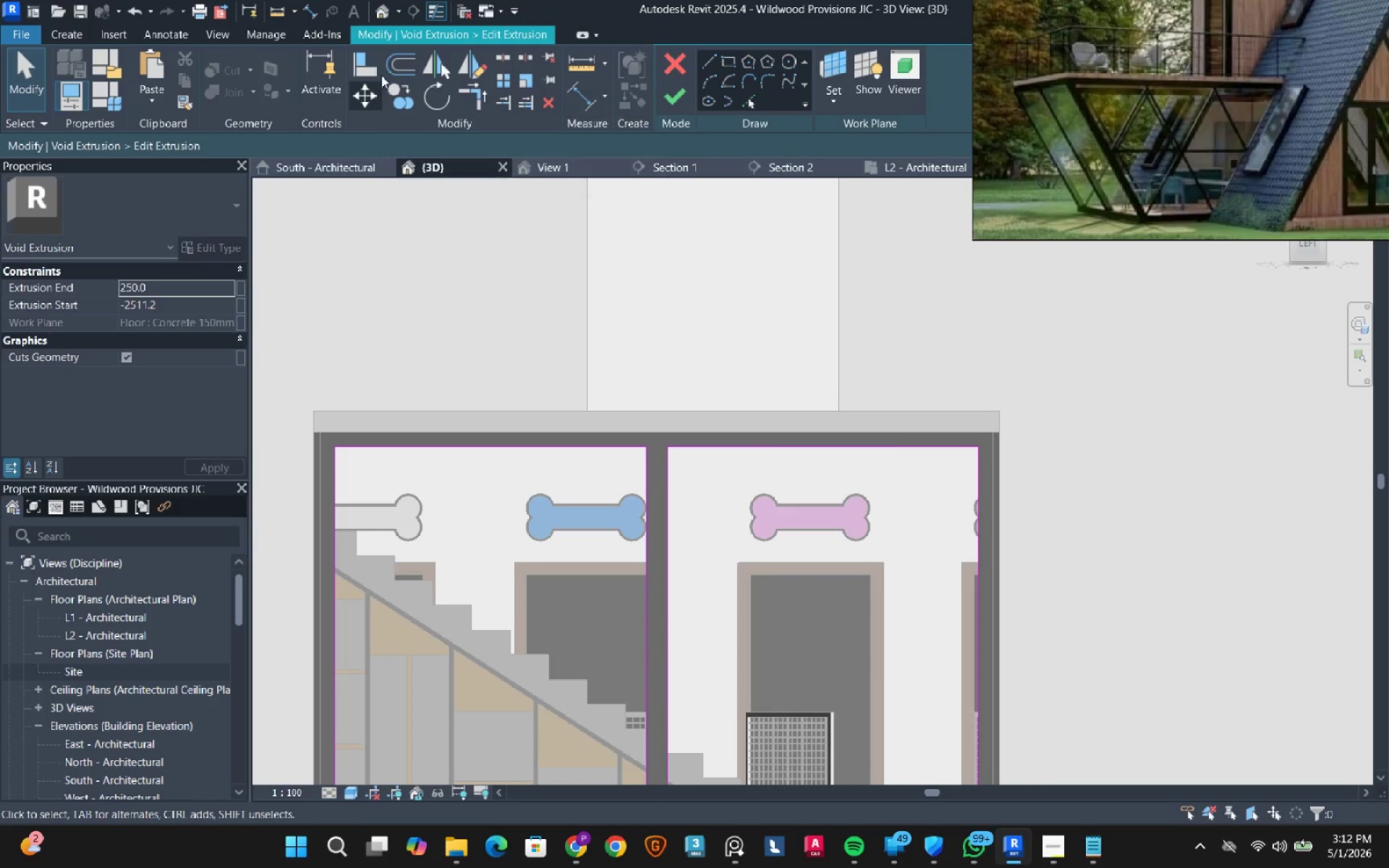 
left_click([396, 68])
 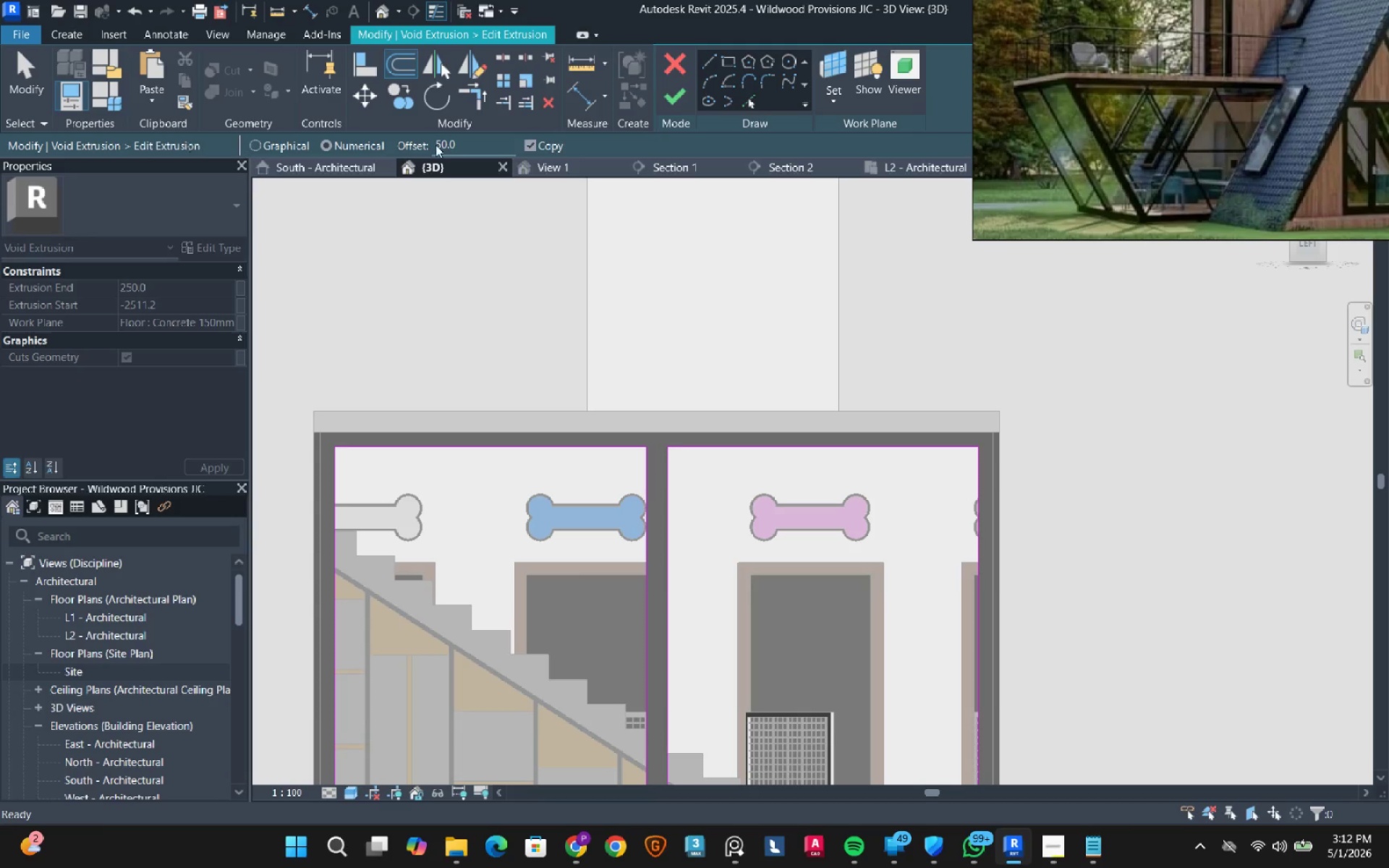 
left_click([534, 150])
 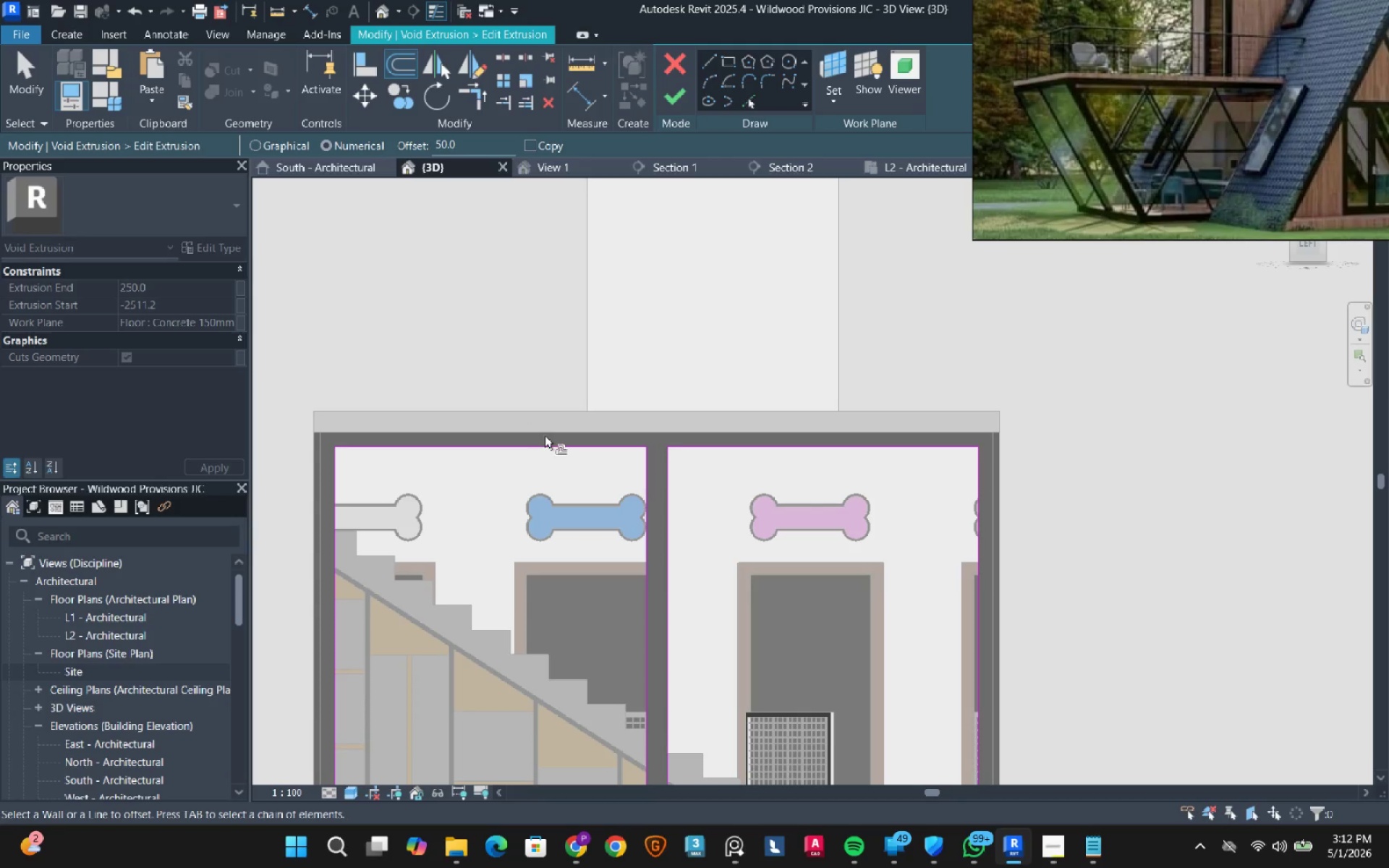 
scroll: coordinate [548, 440], scroll_direction: up, amount: 3.0
 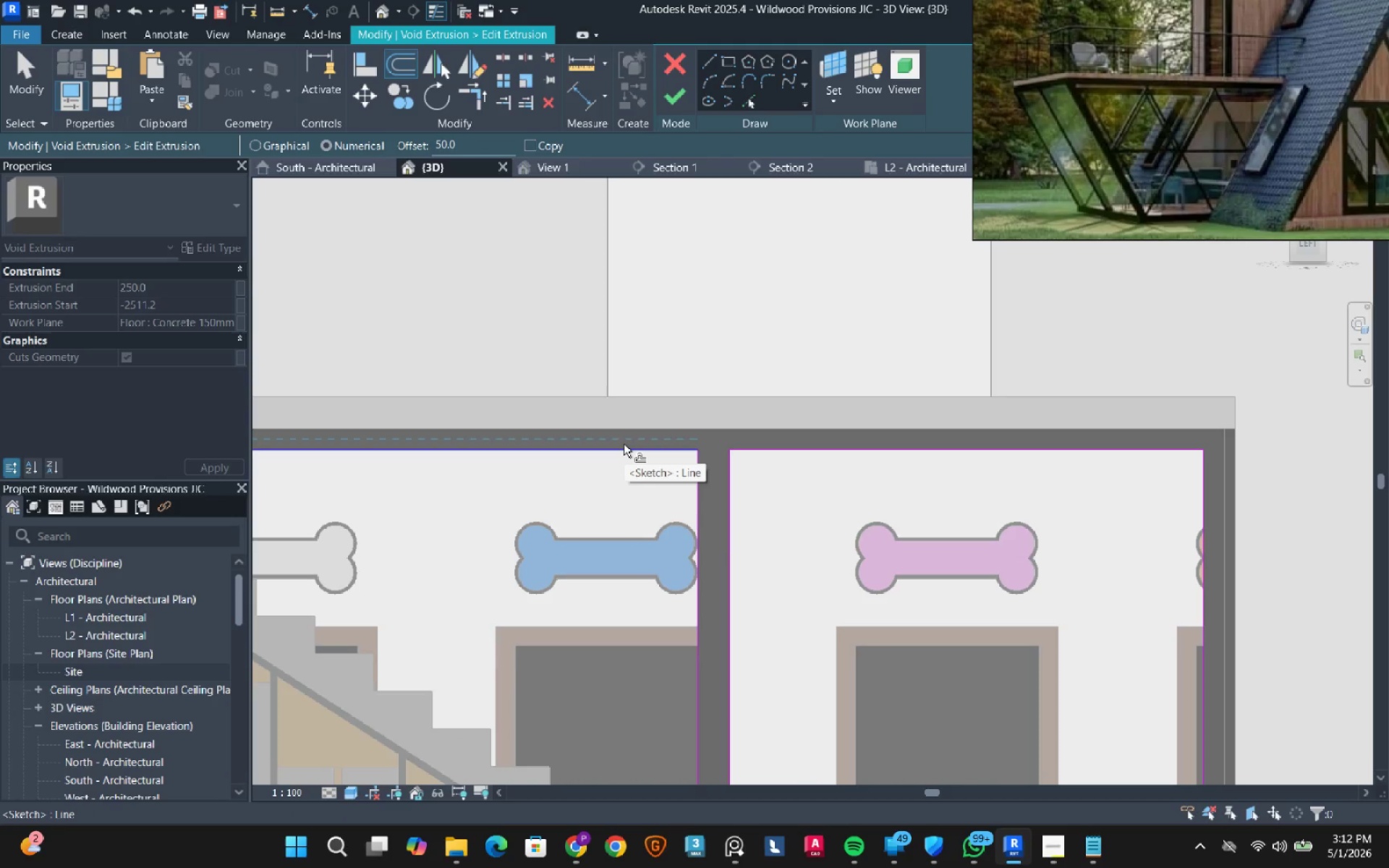 
wait(8.15)
 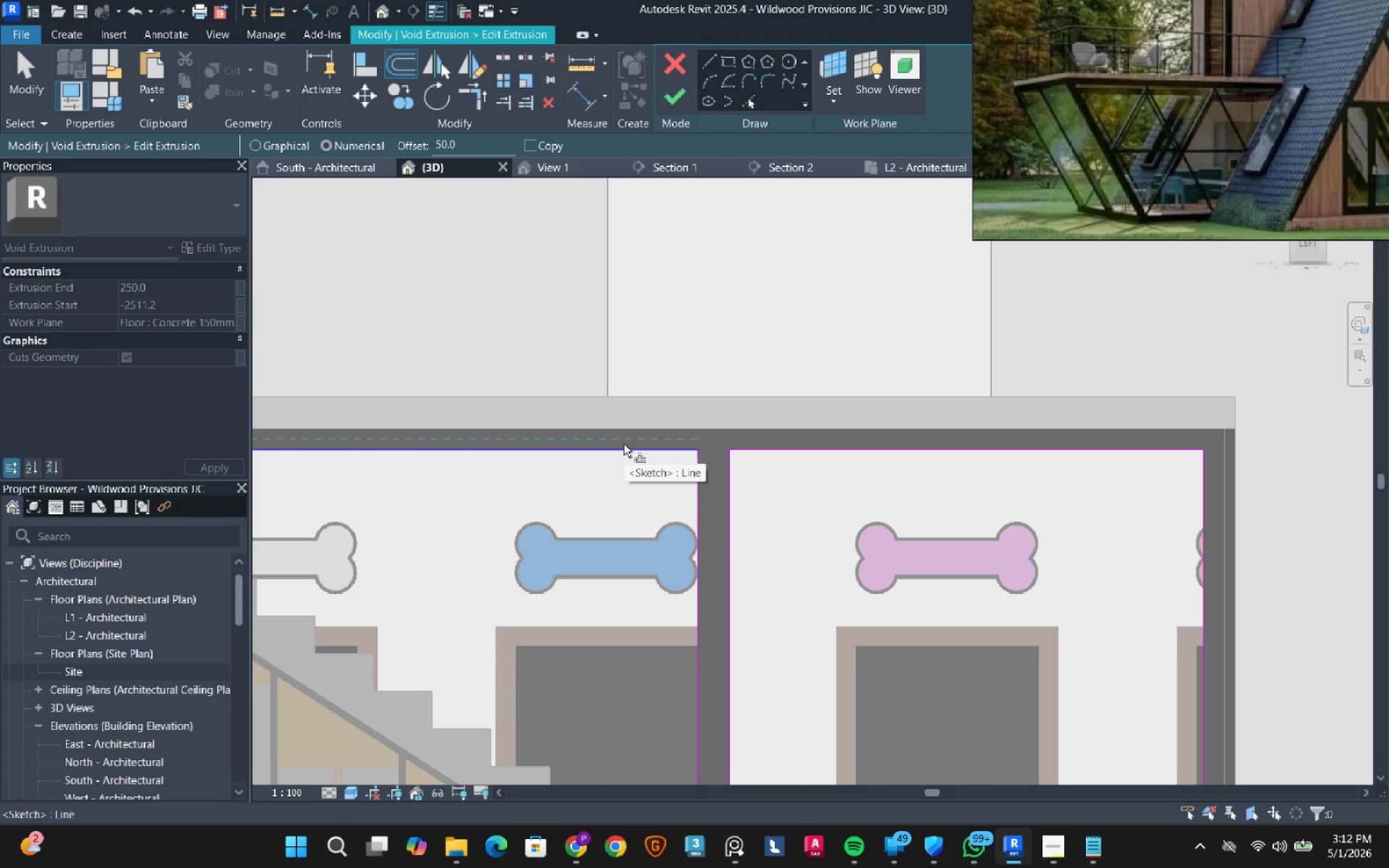 
key(Tab)
 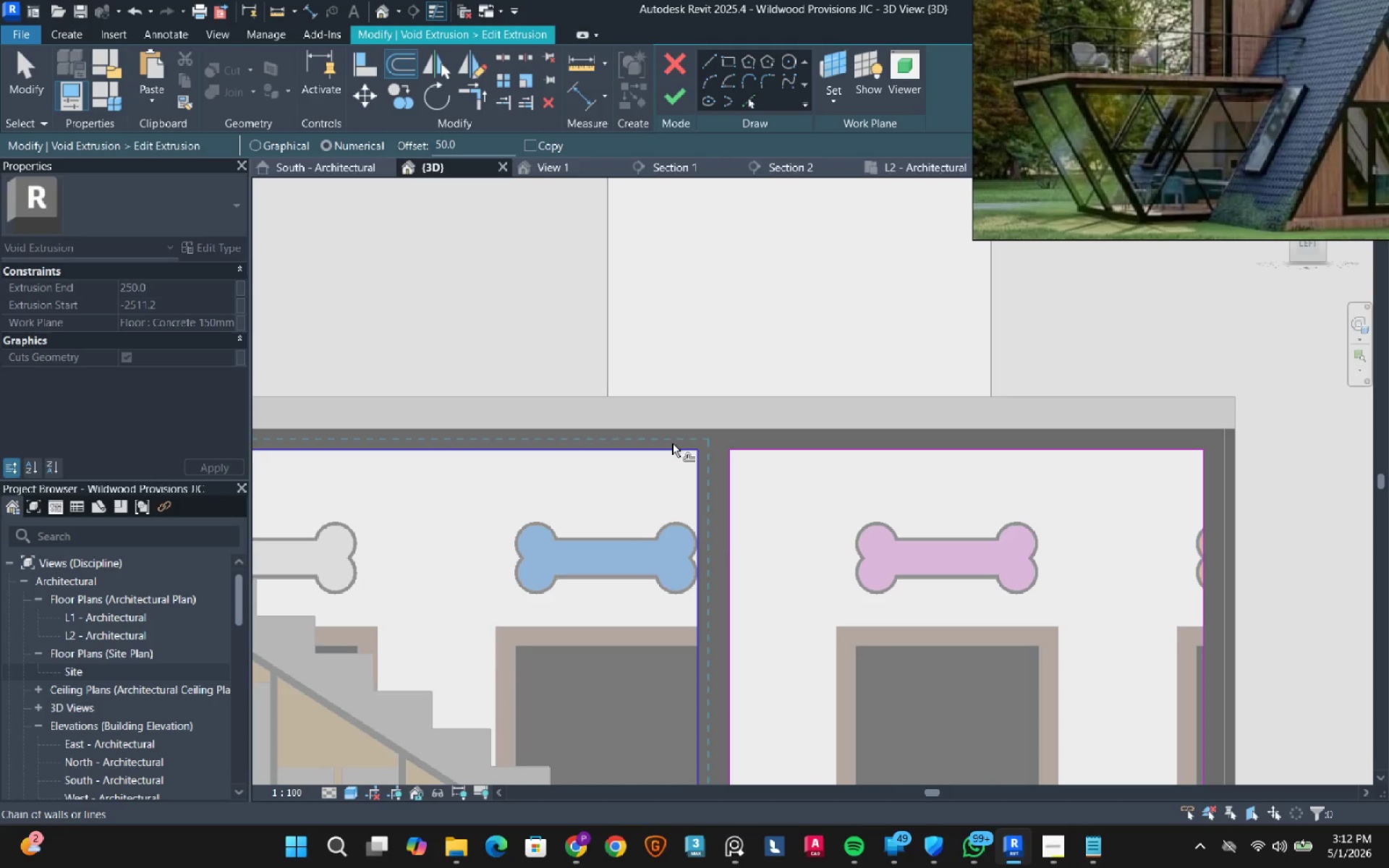 
left_click([672, 443])
 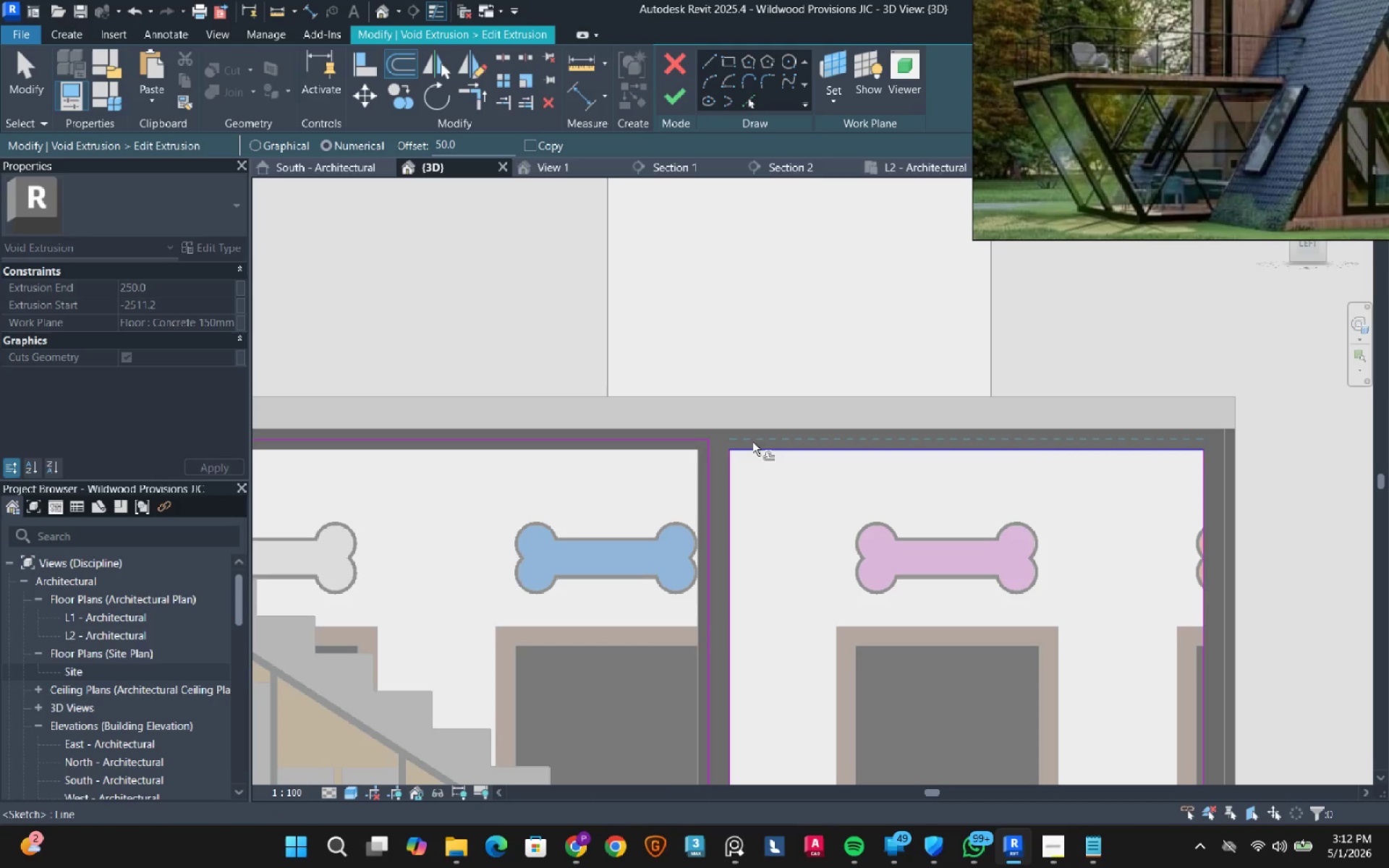 
key(Tab)
 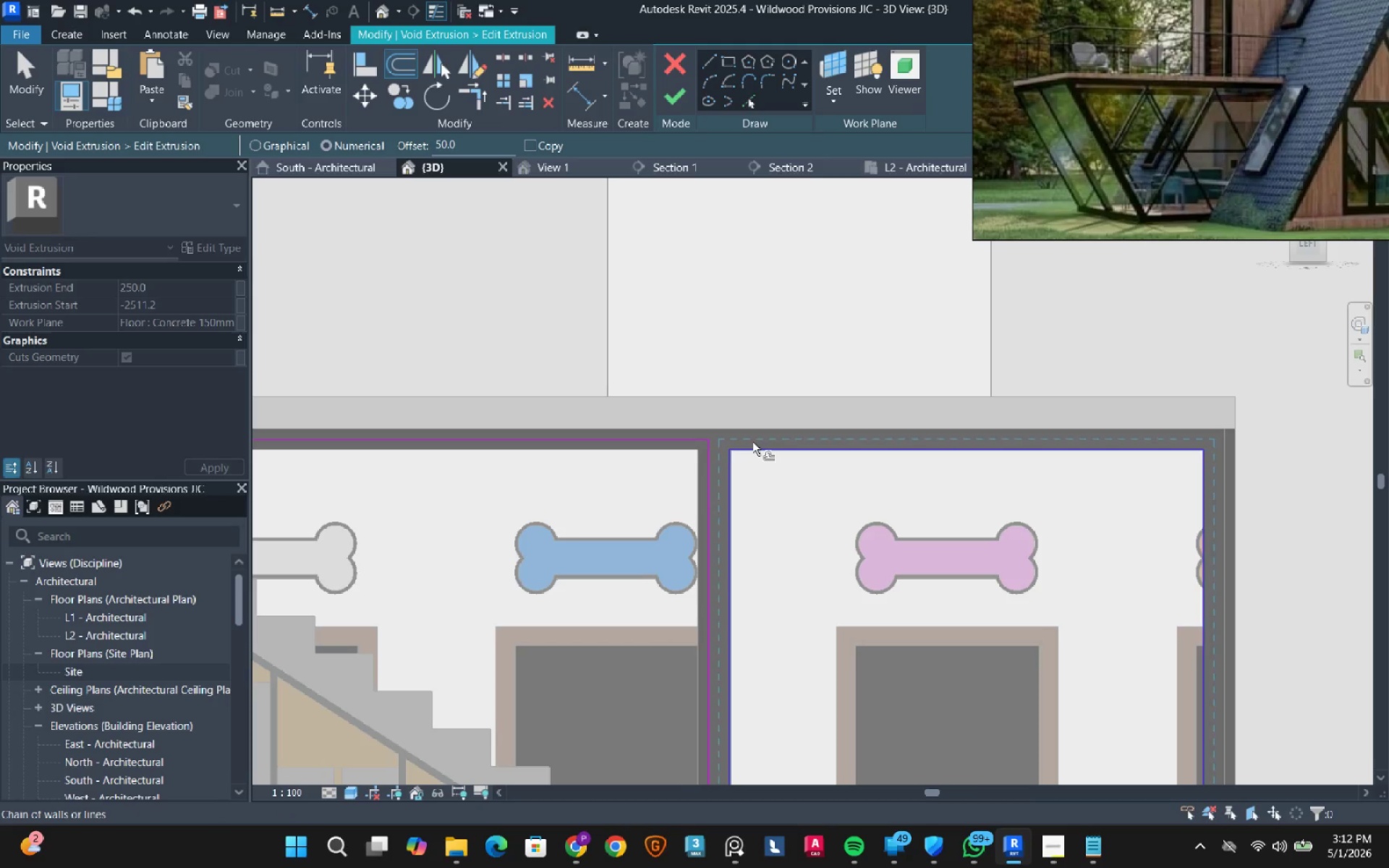 
left_click([752, 442])
 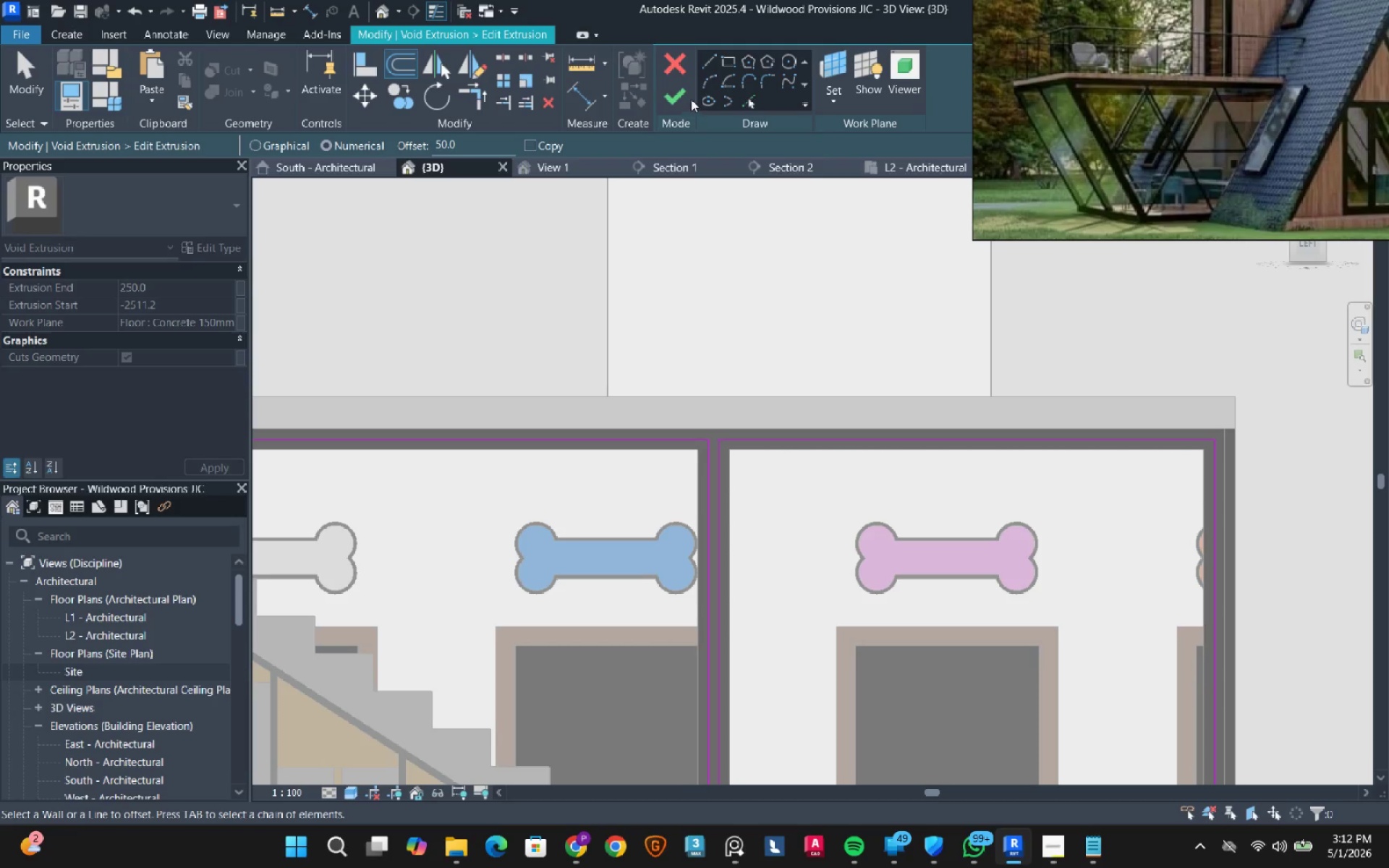 
left_click([684, 96])
 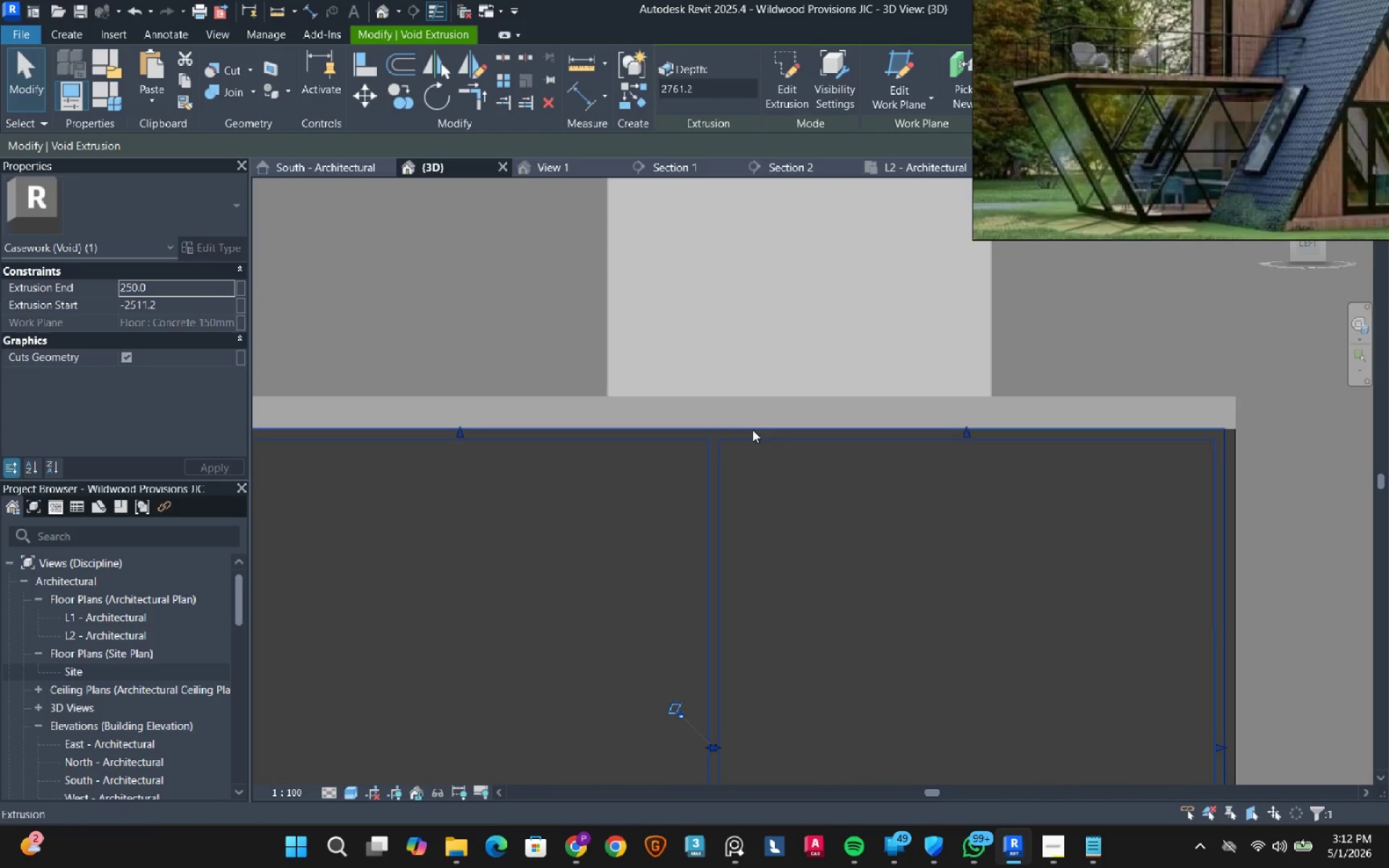 
key(Escape)
 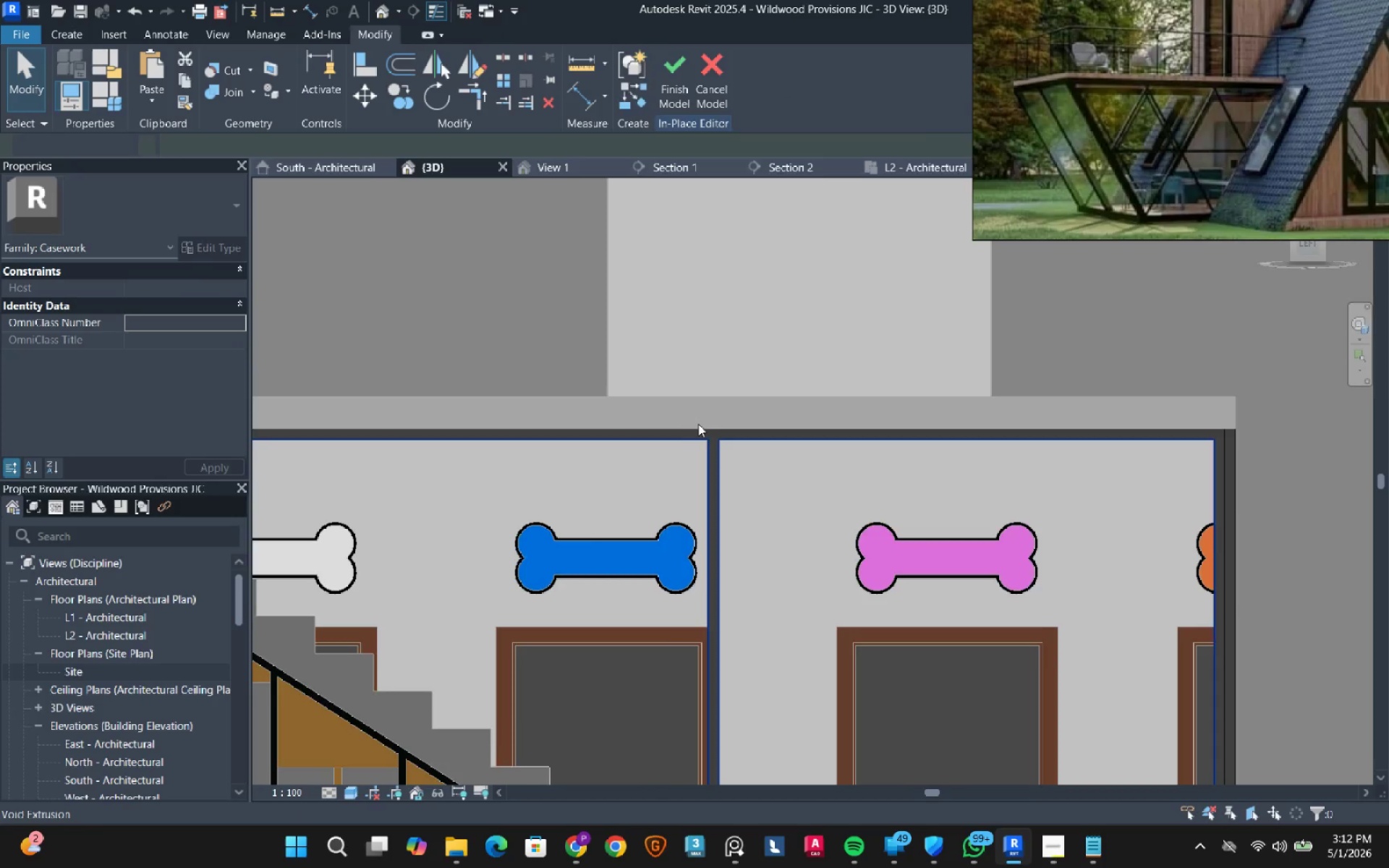 
hold_key(key=ShiftLeft, duration=0.7)
 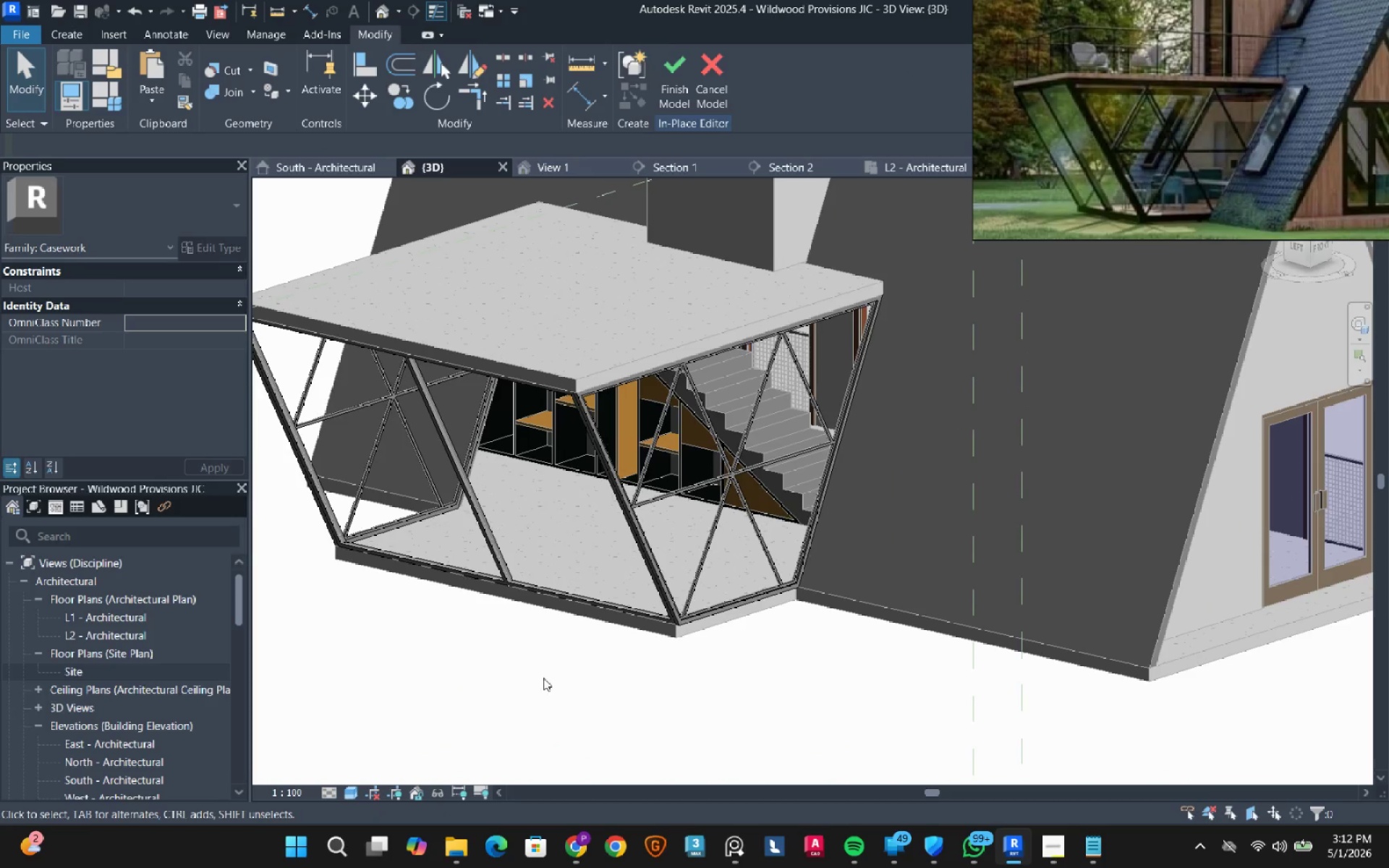 
scroll: coordinate [682, 418], scroll_direction: down, amount: 6.0
 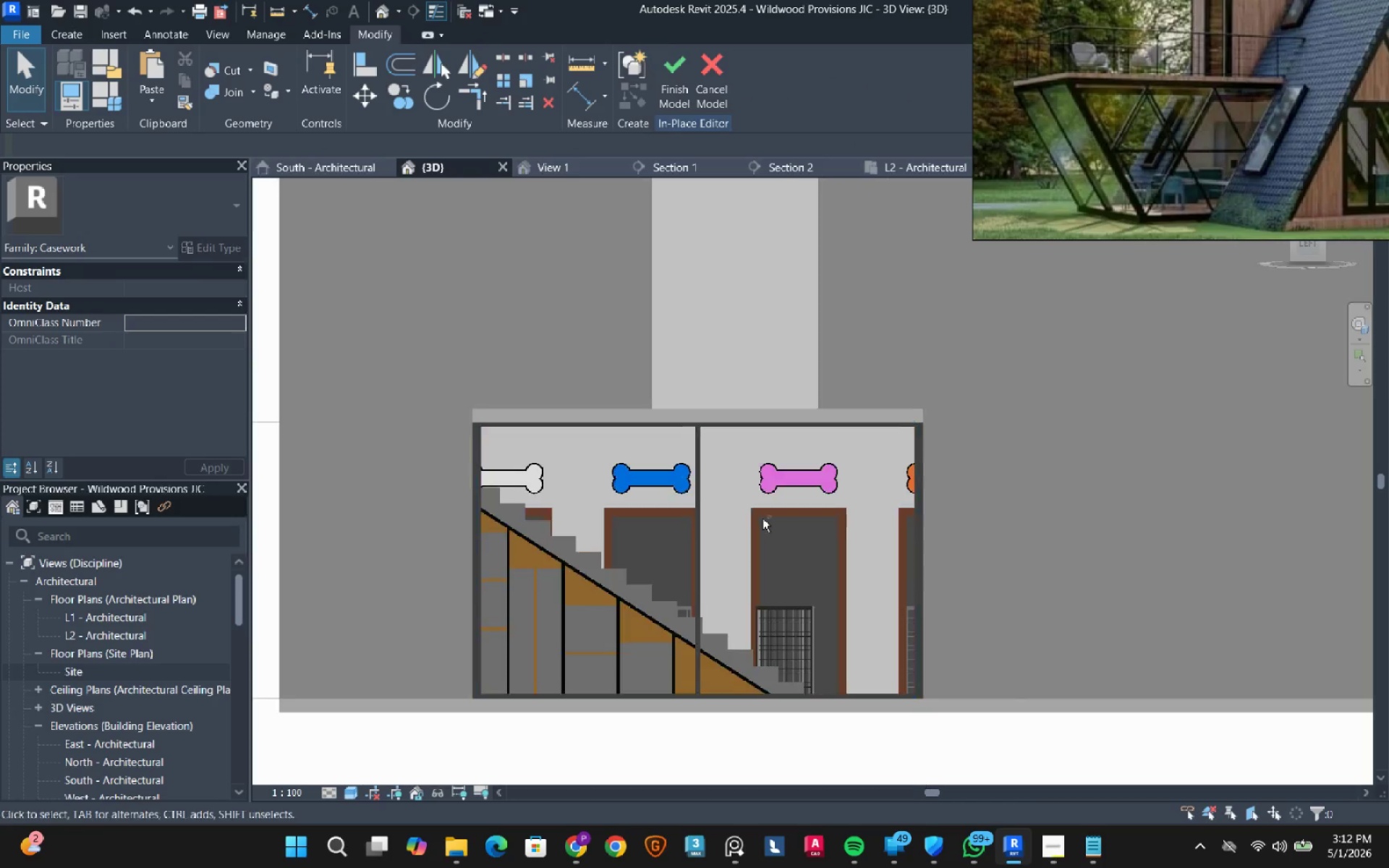 
key(Escape)
 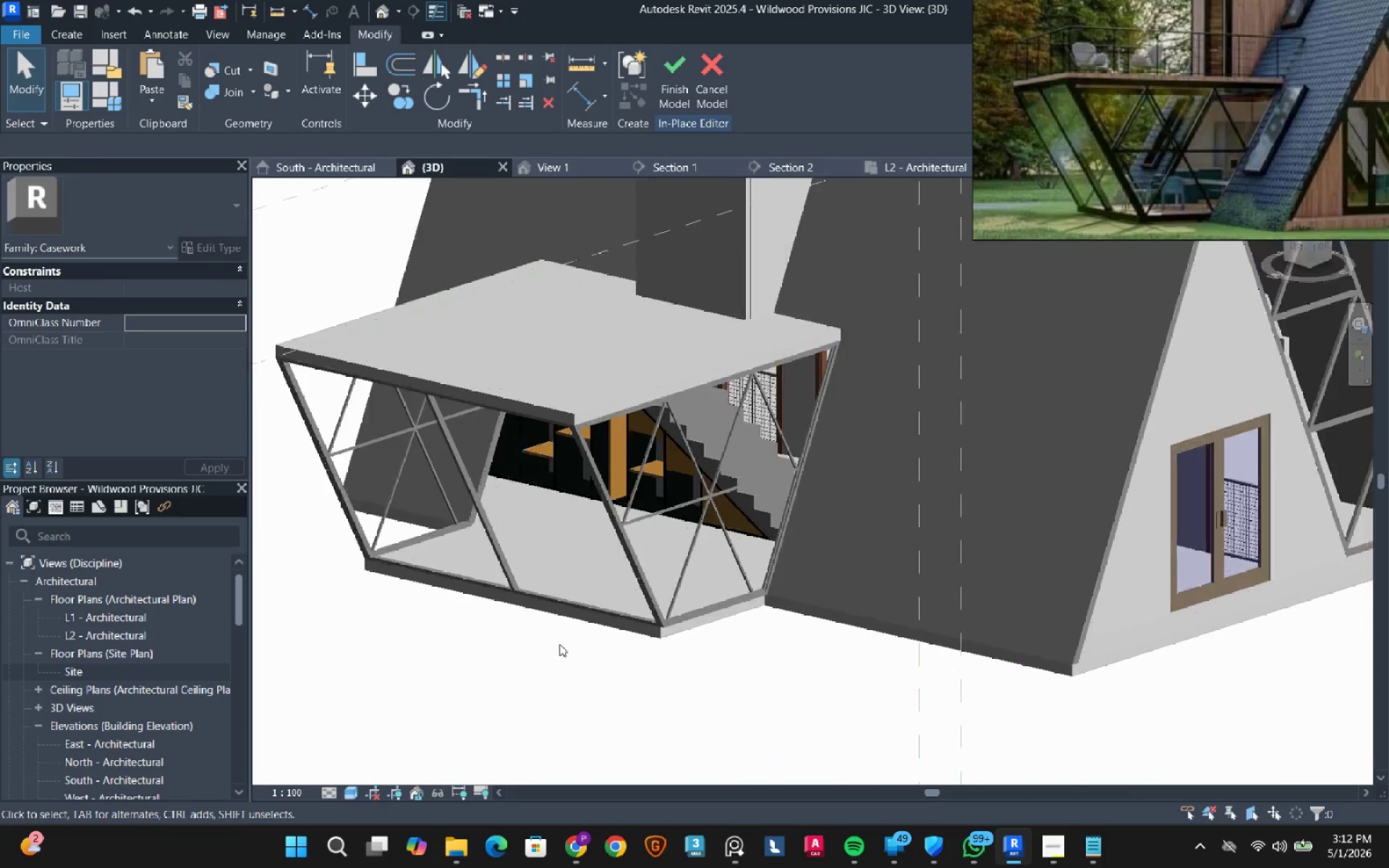 
hold_key(key=ShiftLeft, duration=0.34)
 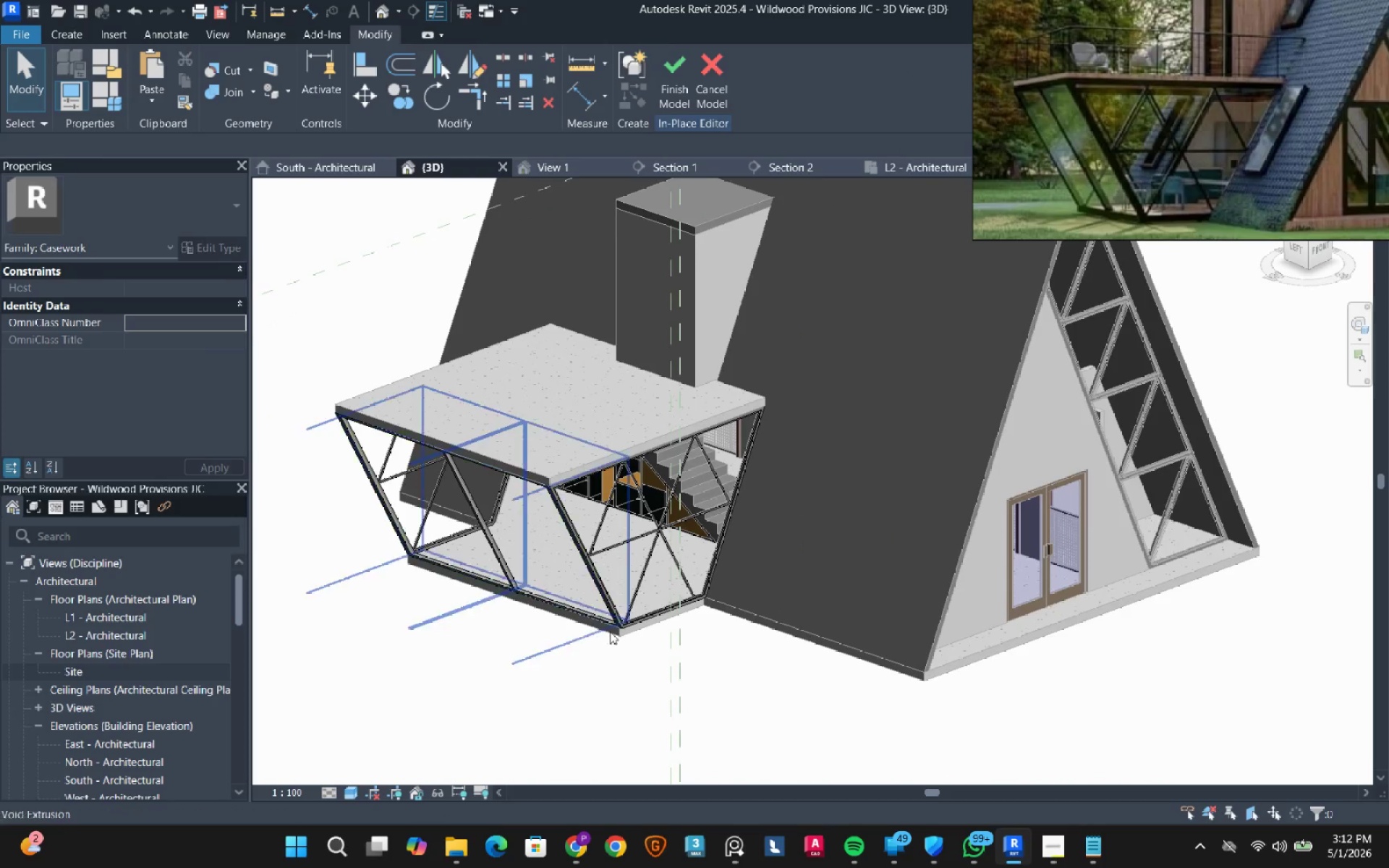 
scroll: coordinate [559, 644], scroll_direction: down, amount: 3.0
 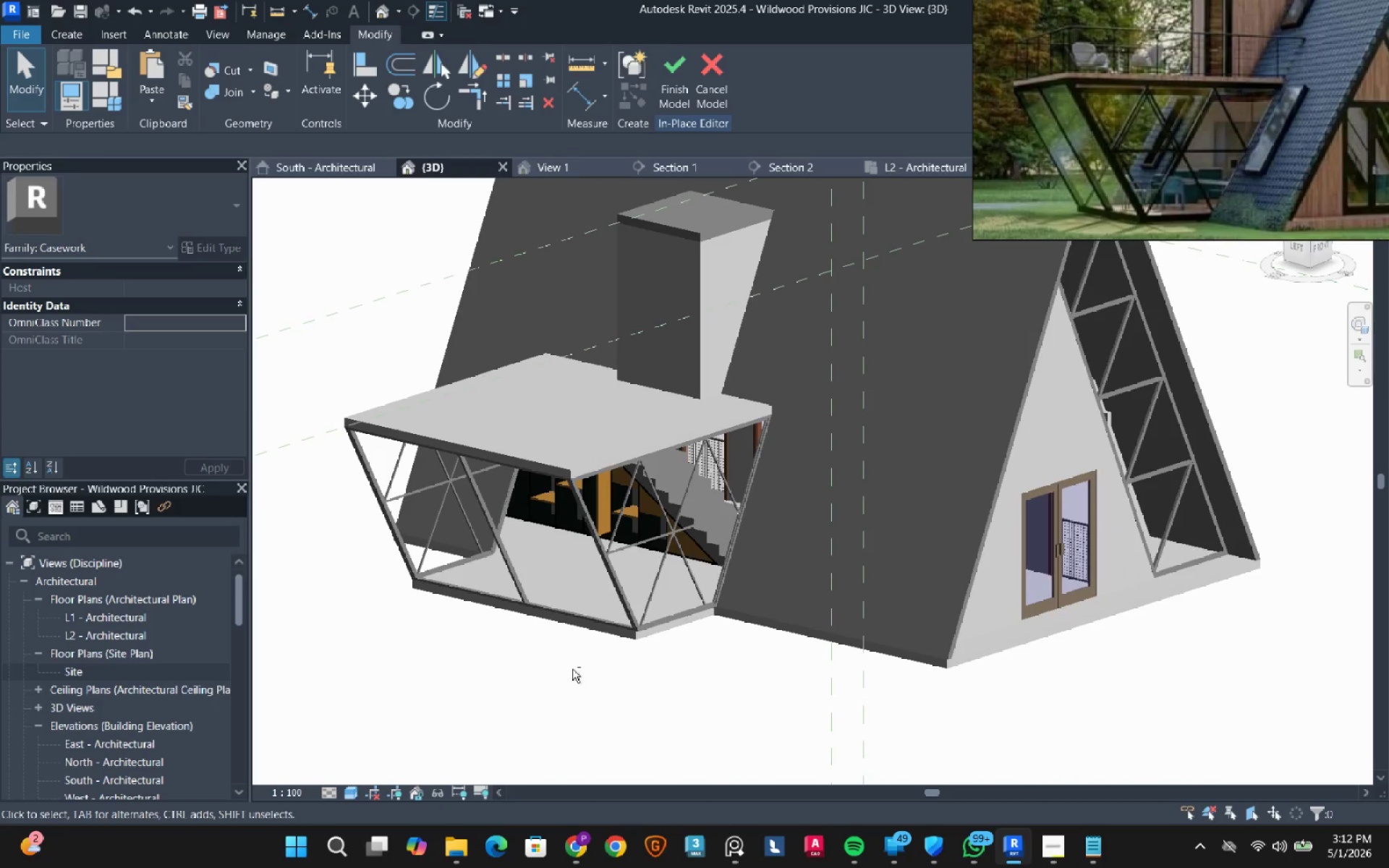 
scroll: coordinate [632, 634], scroll_direction: up, amount: 12.0
 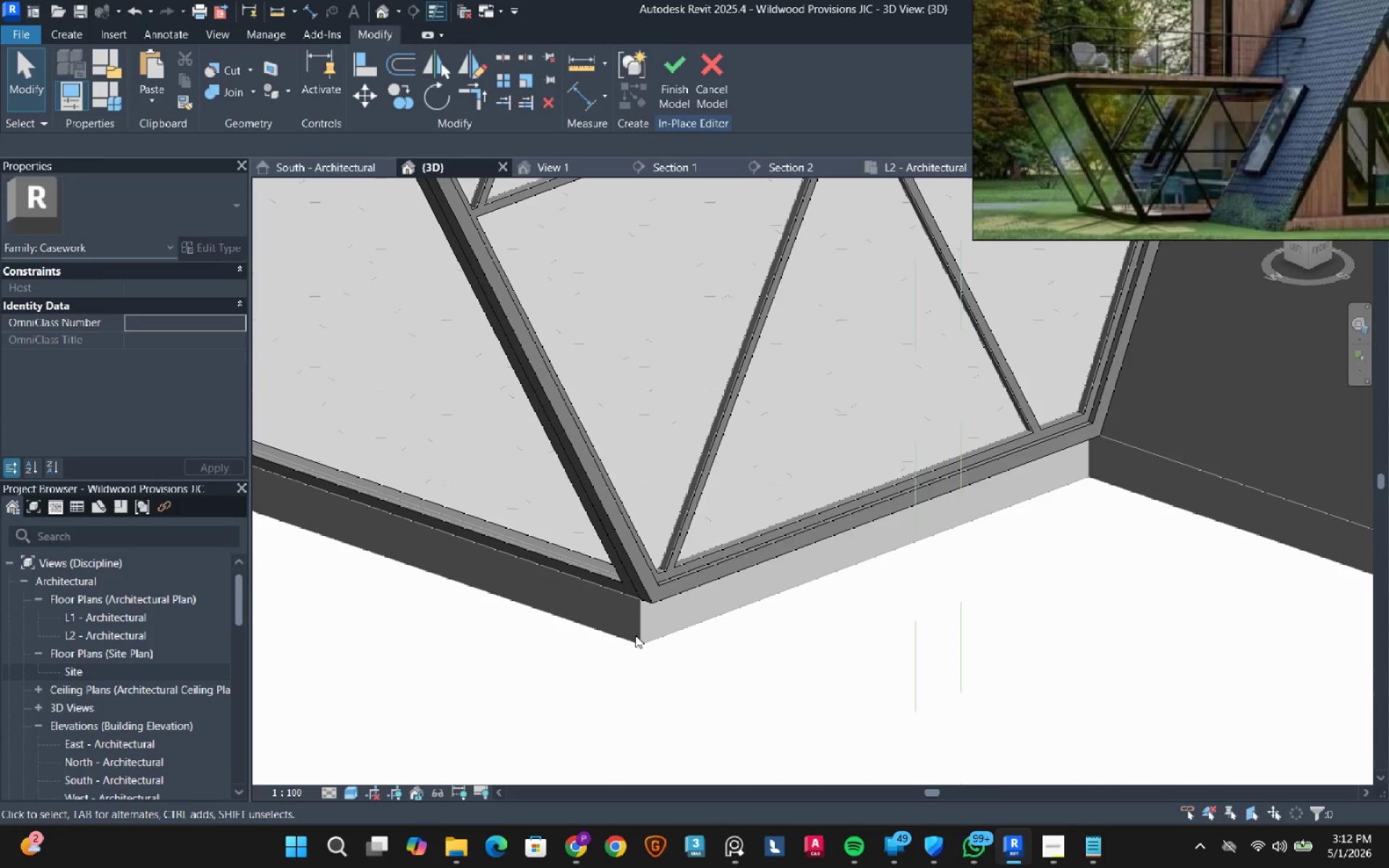 
wait(6.29)
 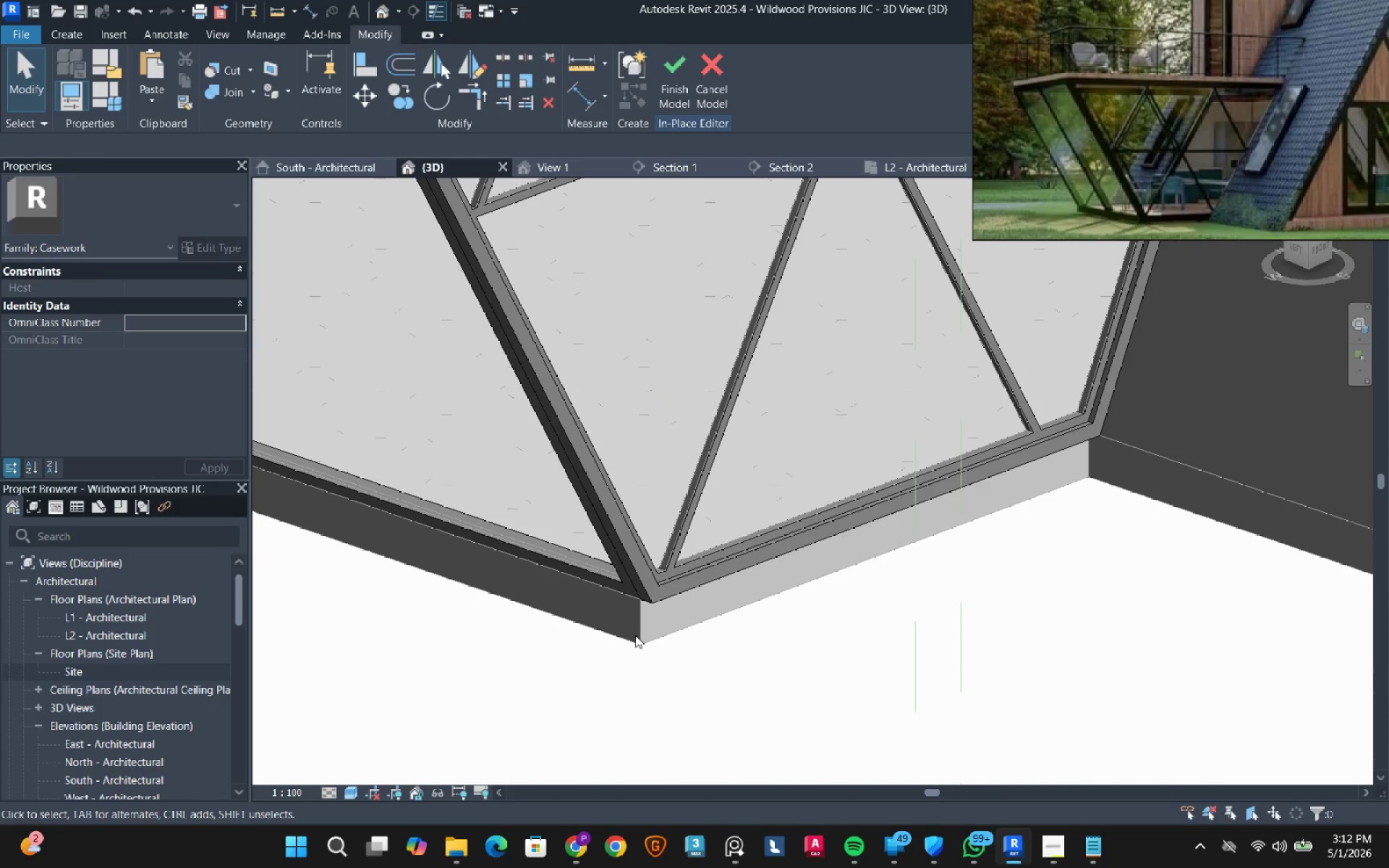 
scroll: coordinate [635, 635], scroll_direction: down, amount: 3.0
 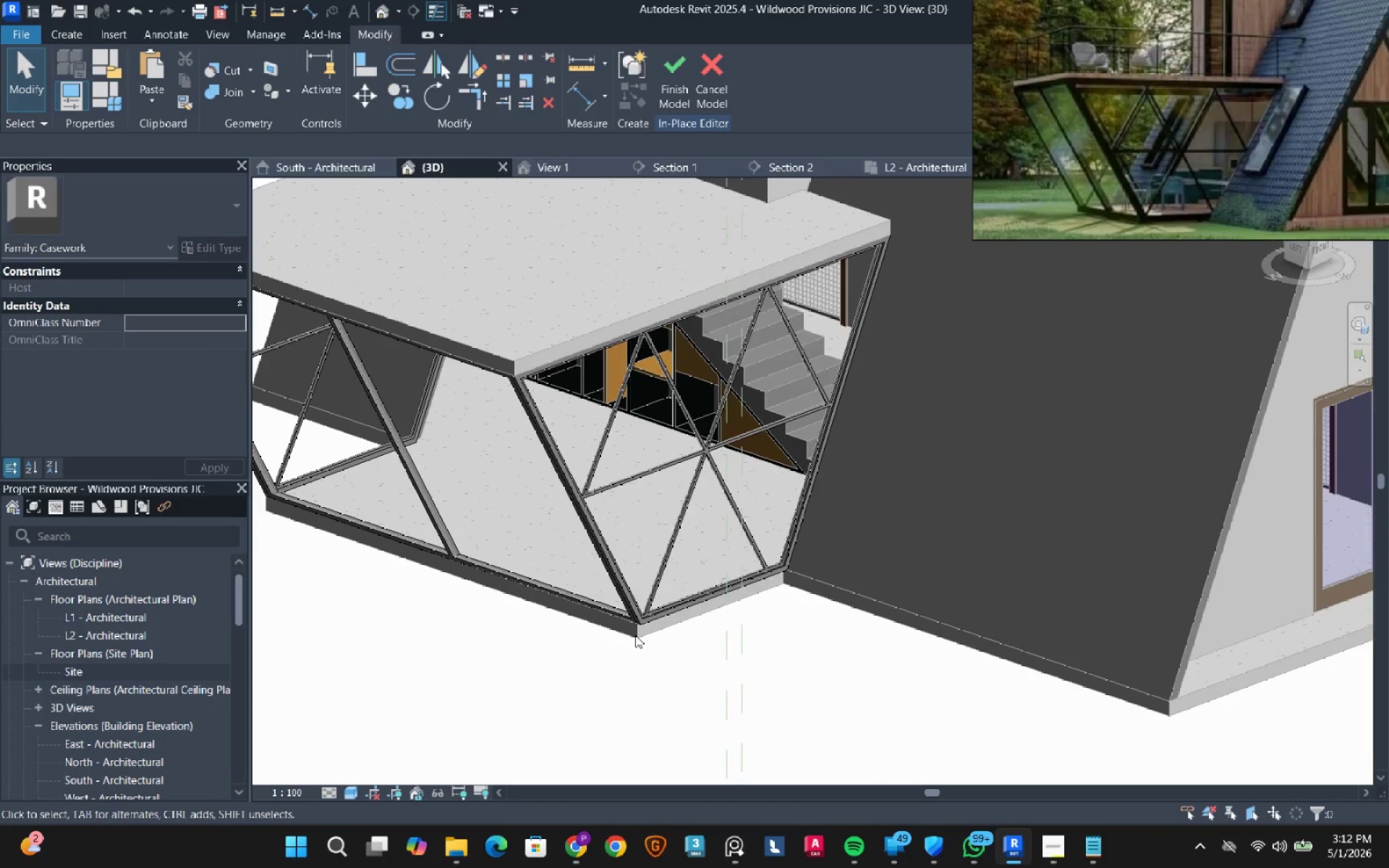 
left_click([578, 675])
 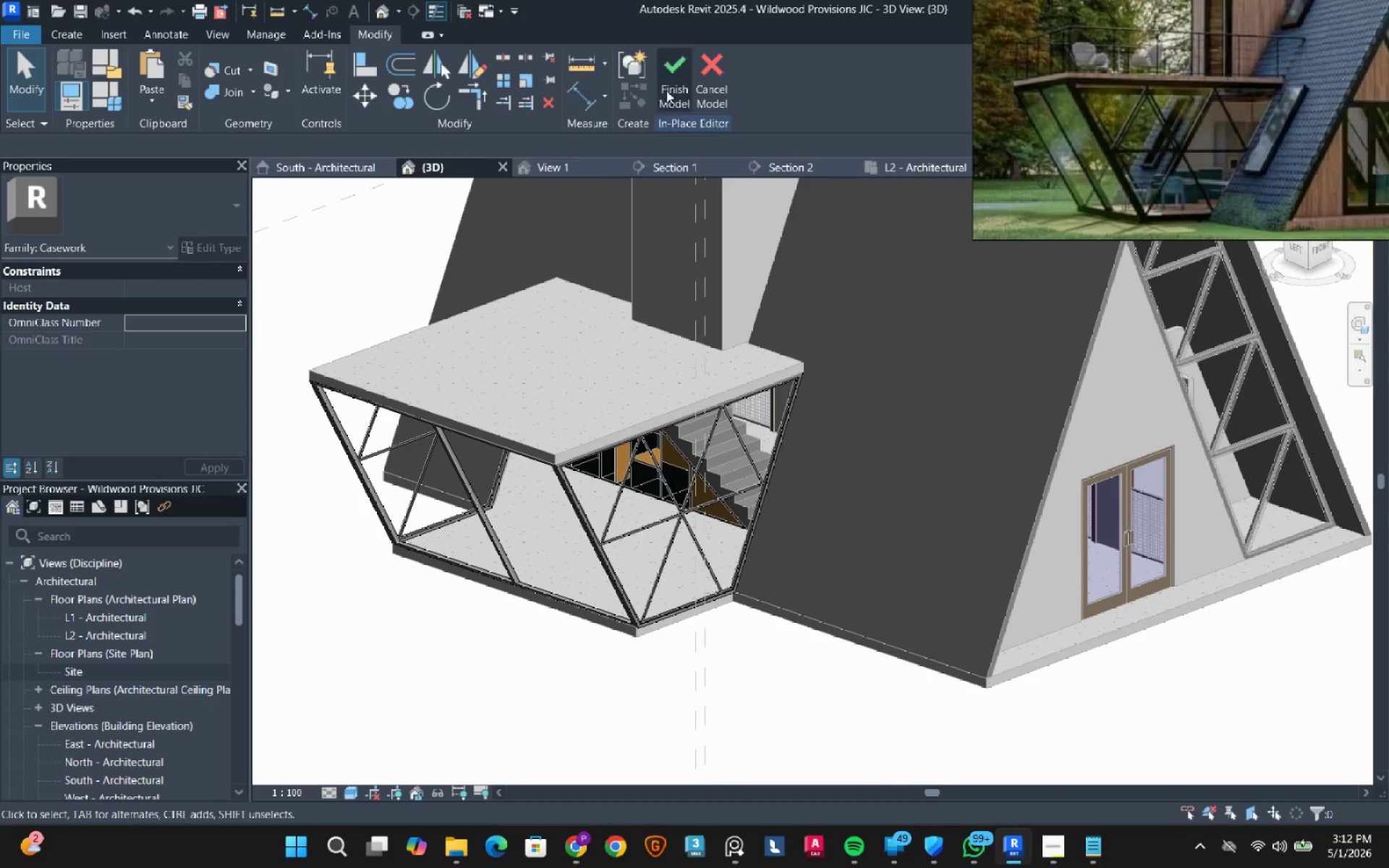 
left_click([666, 90])
 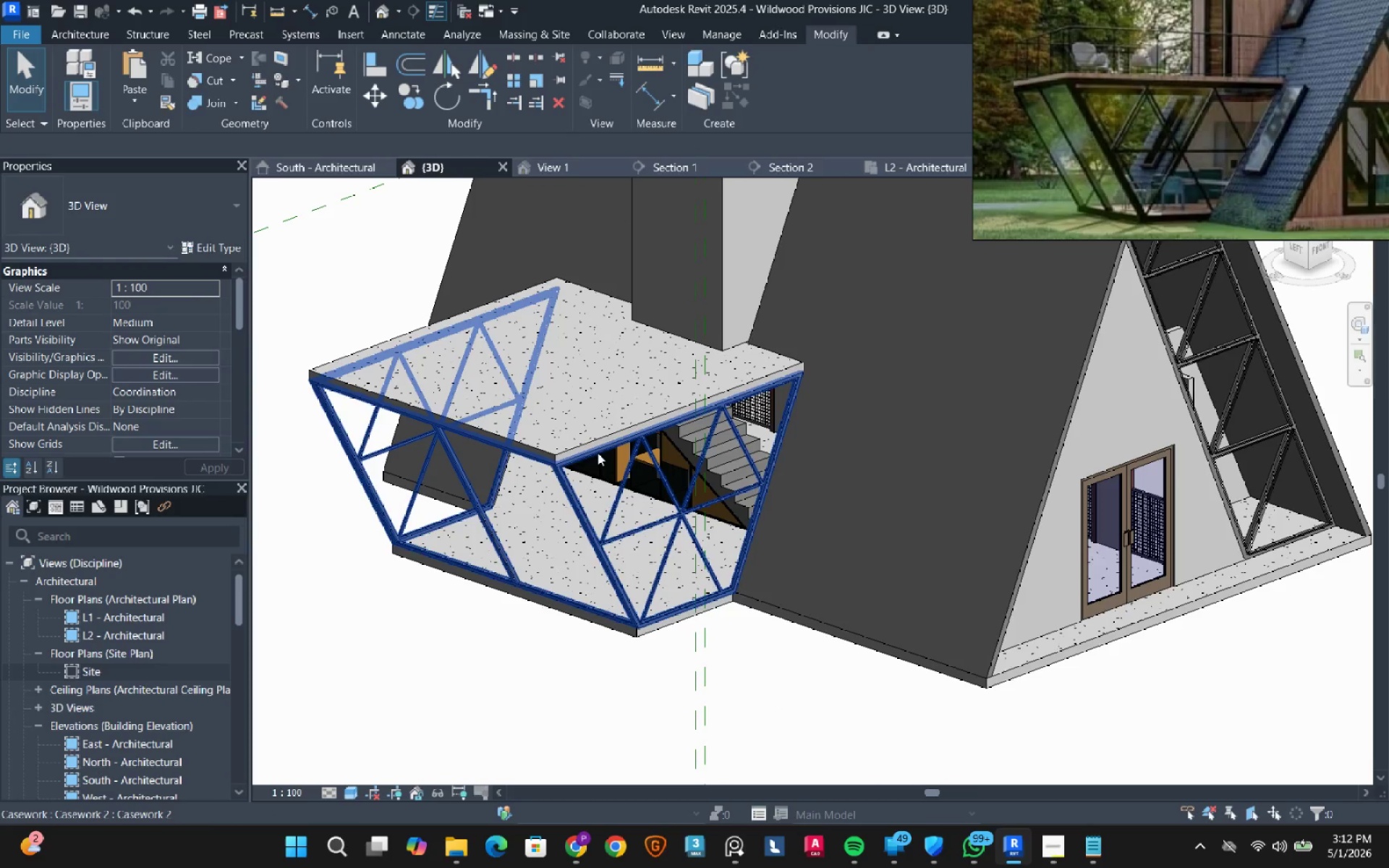 
key(Control+S)
 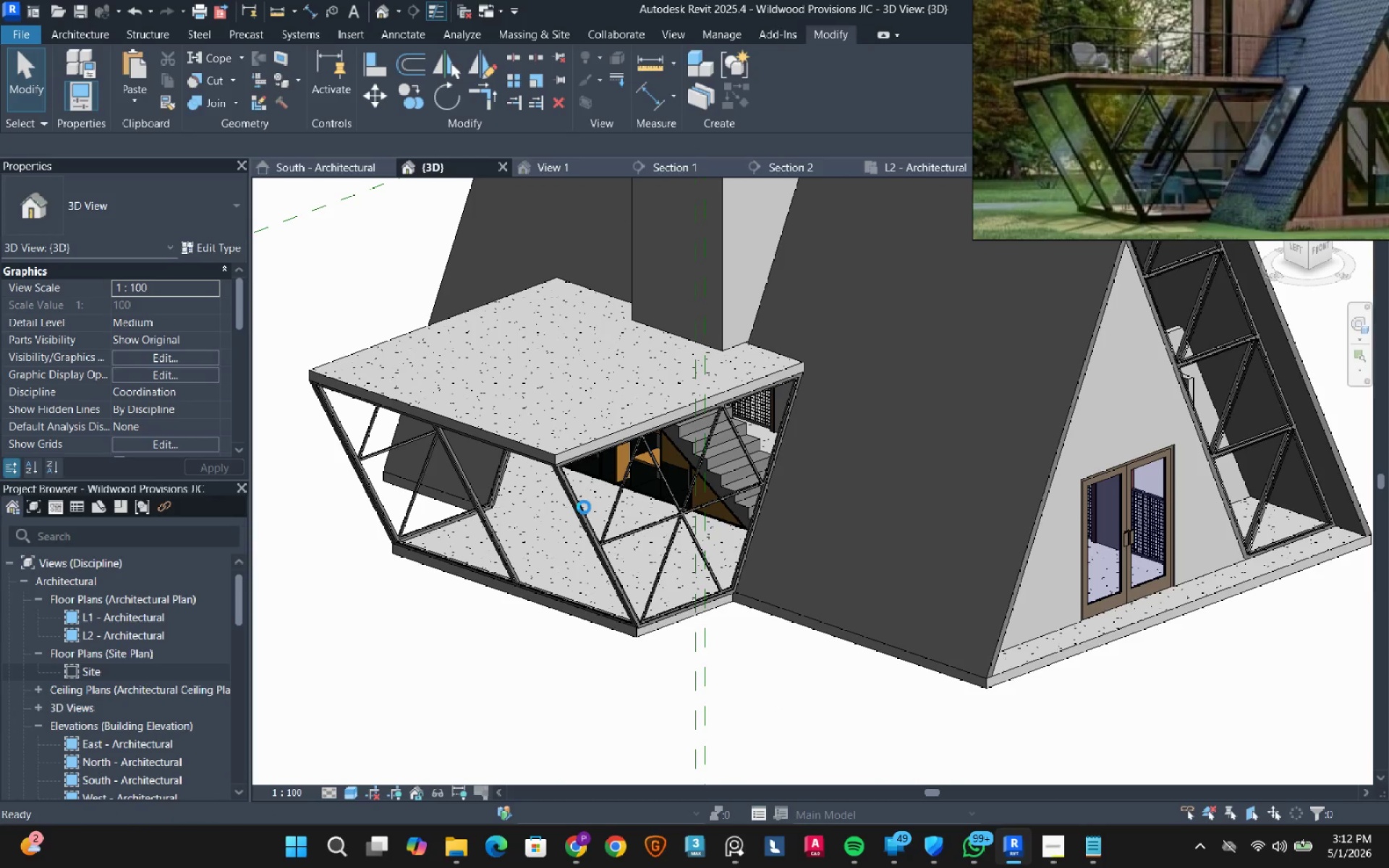 
scroll: coordinate [584, 507], scroll_direction: down, amount: 4.0
 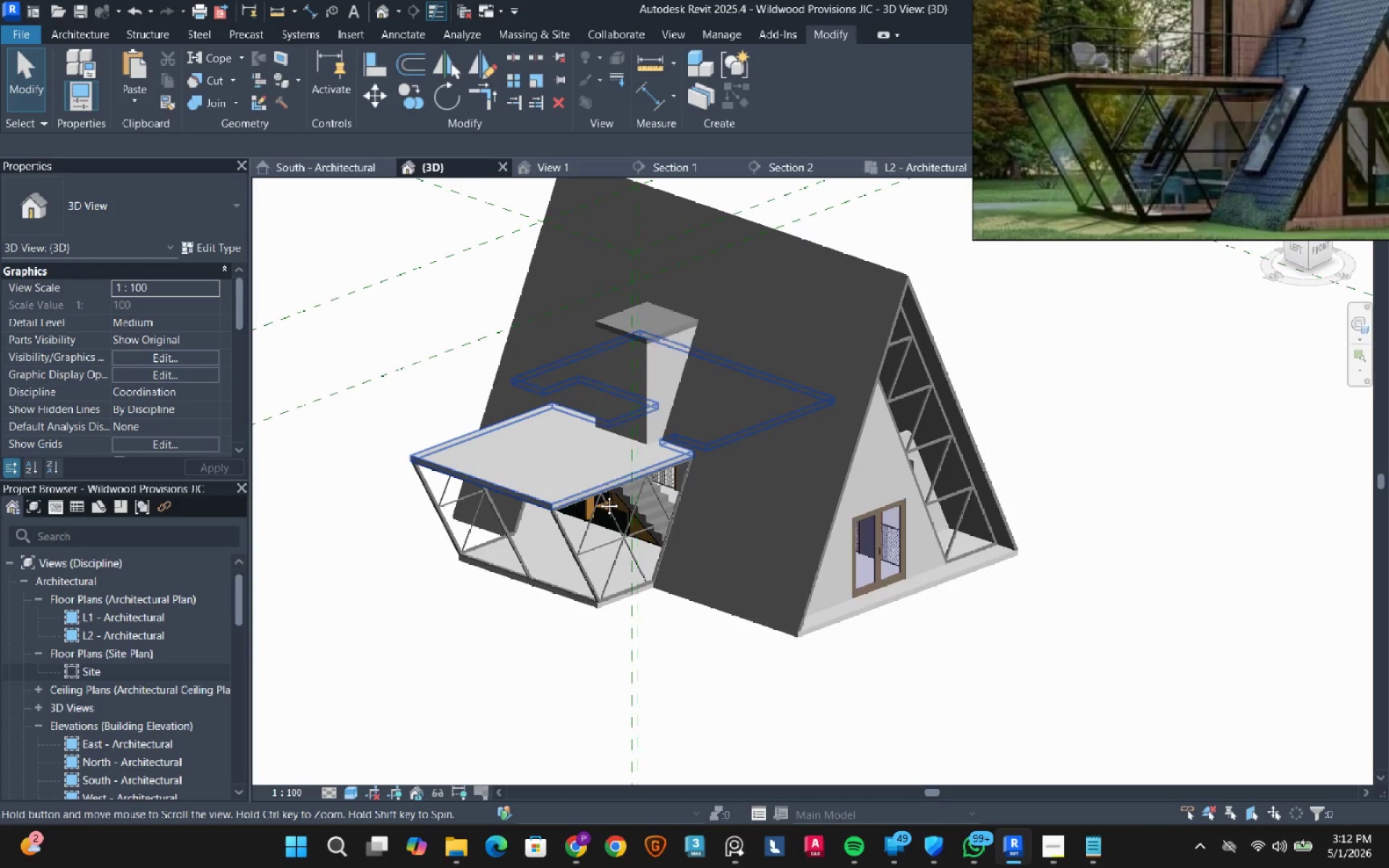 
mouse_move([577, 535])
 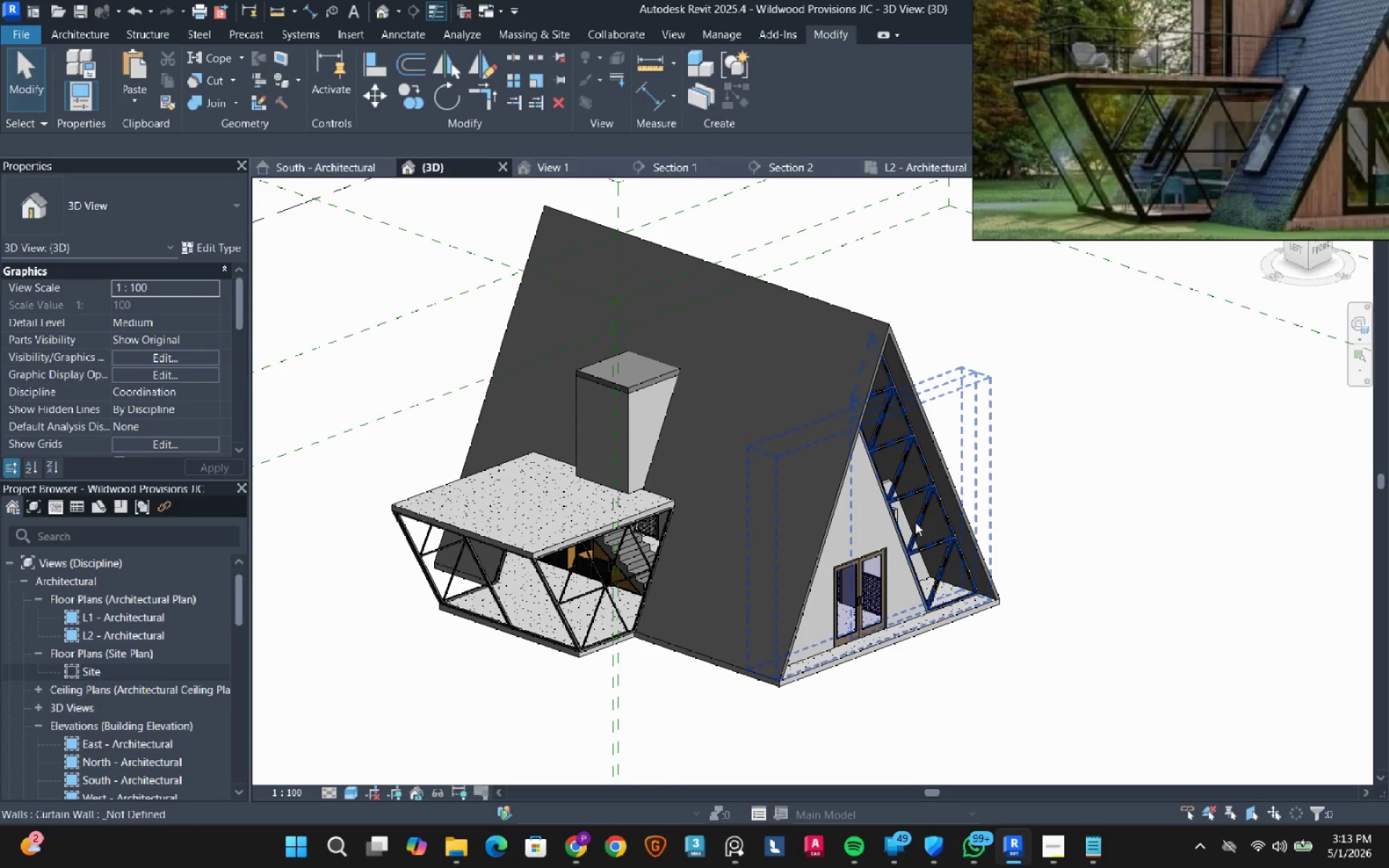 
wait(6.01)
 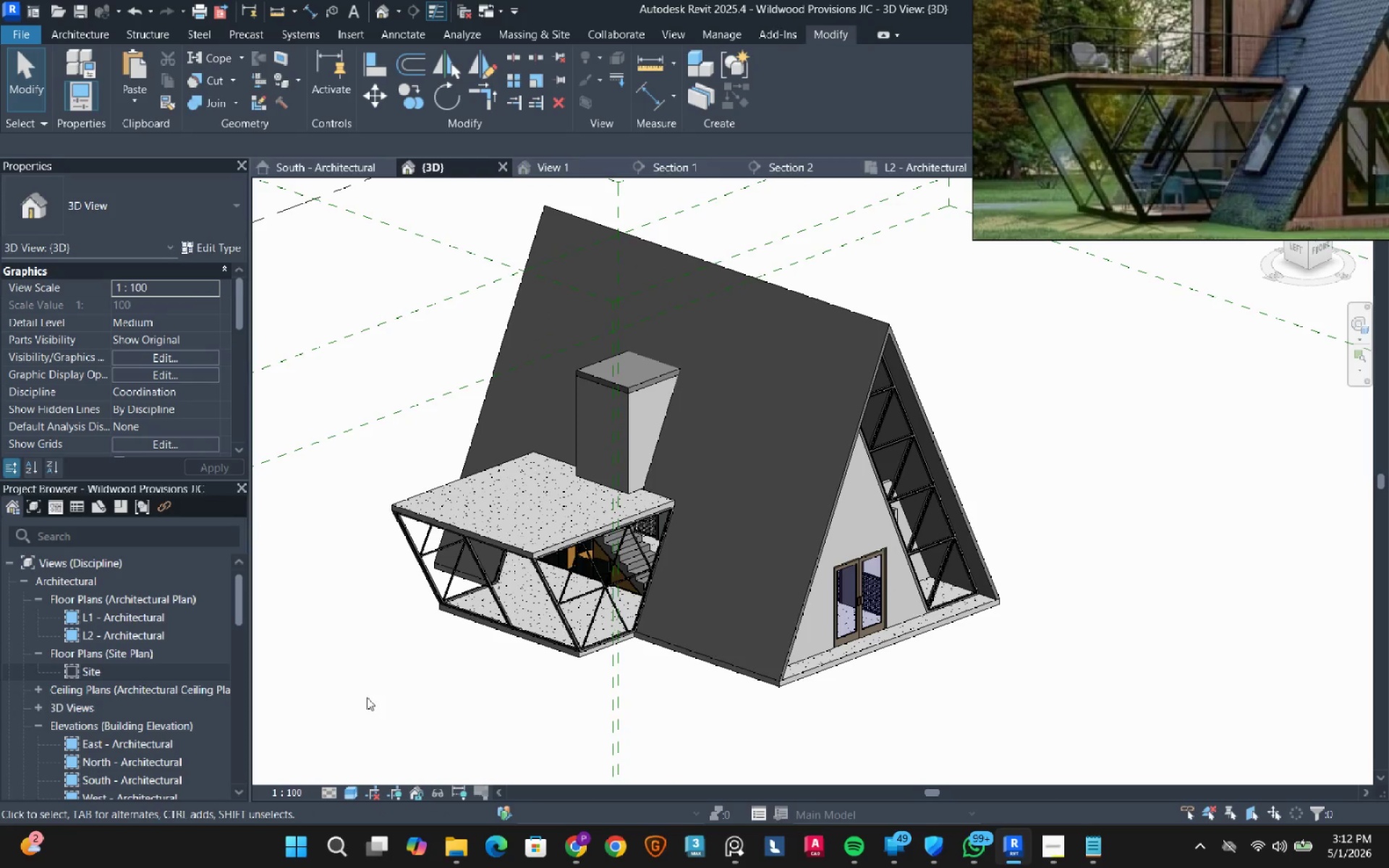 
scroll: coordinate [922, 255], scroll_direction: up, amount: 1.0
 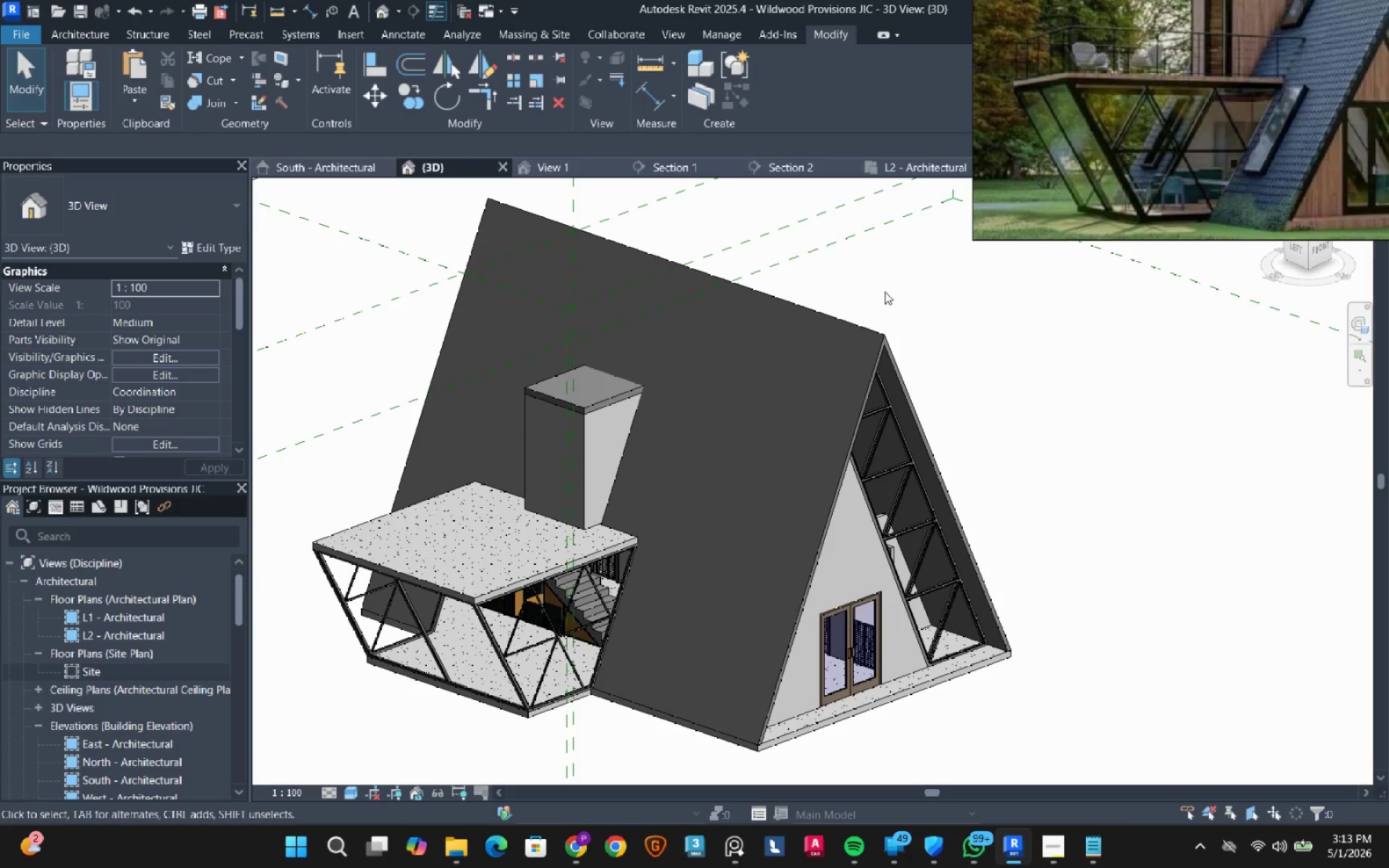 
left_click([858, 337])
 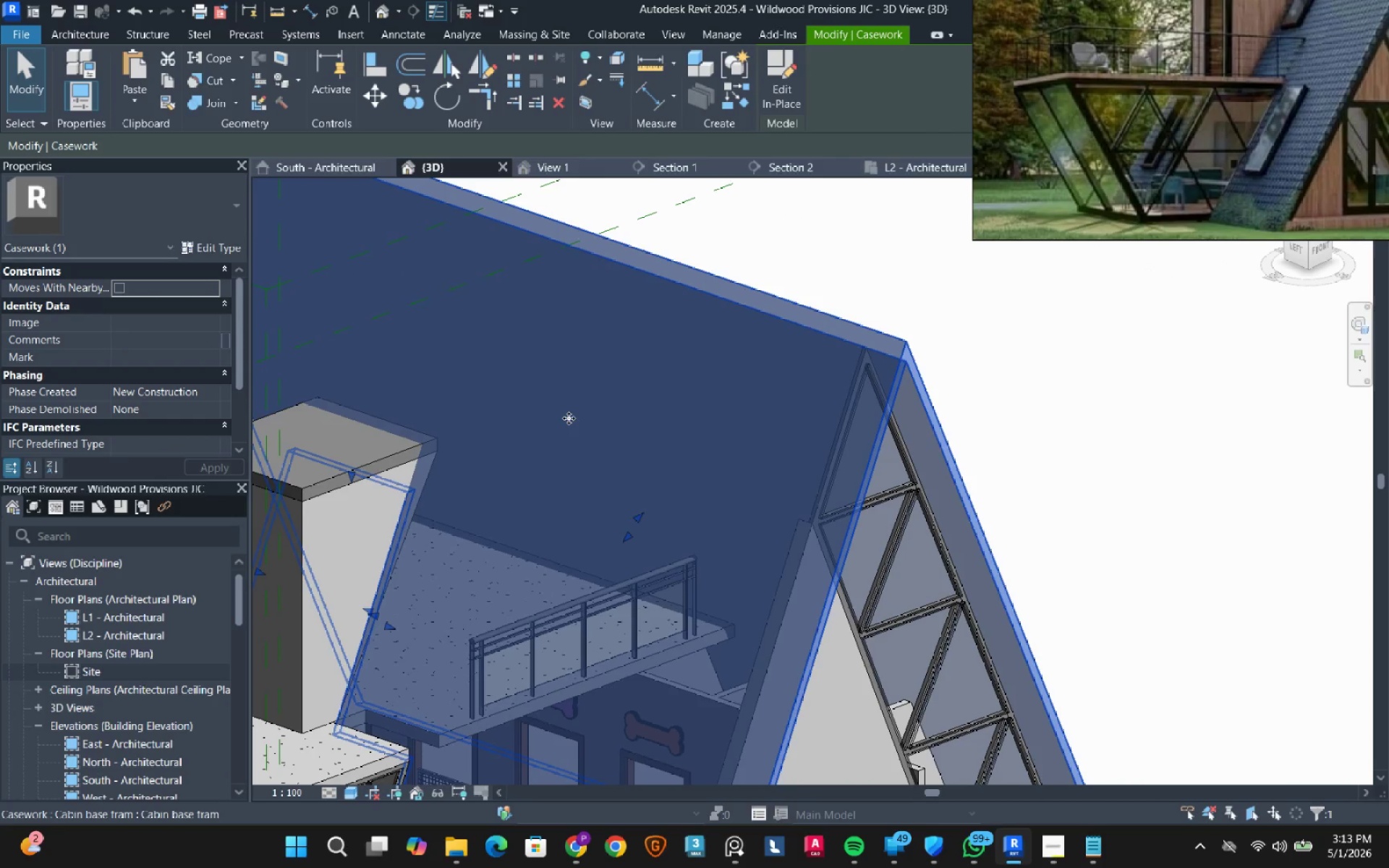 
scroll: coordinate [859, 336], scroll_direction: up, amount: 5.0
 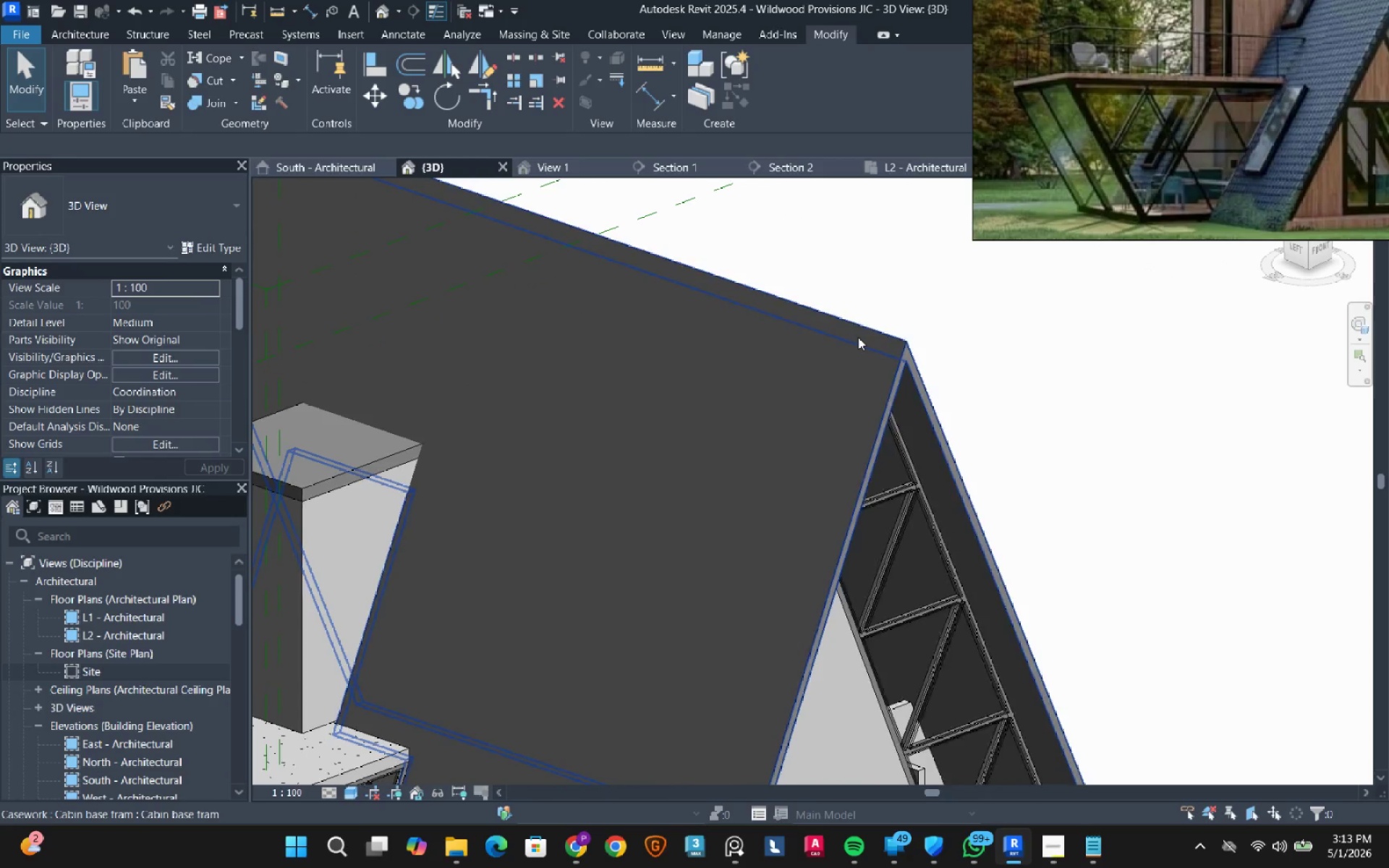 
wait(7.02)
 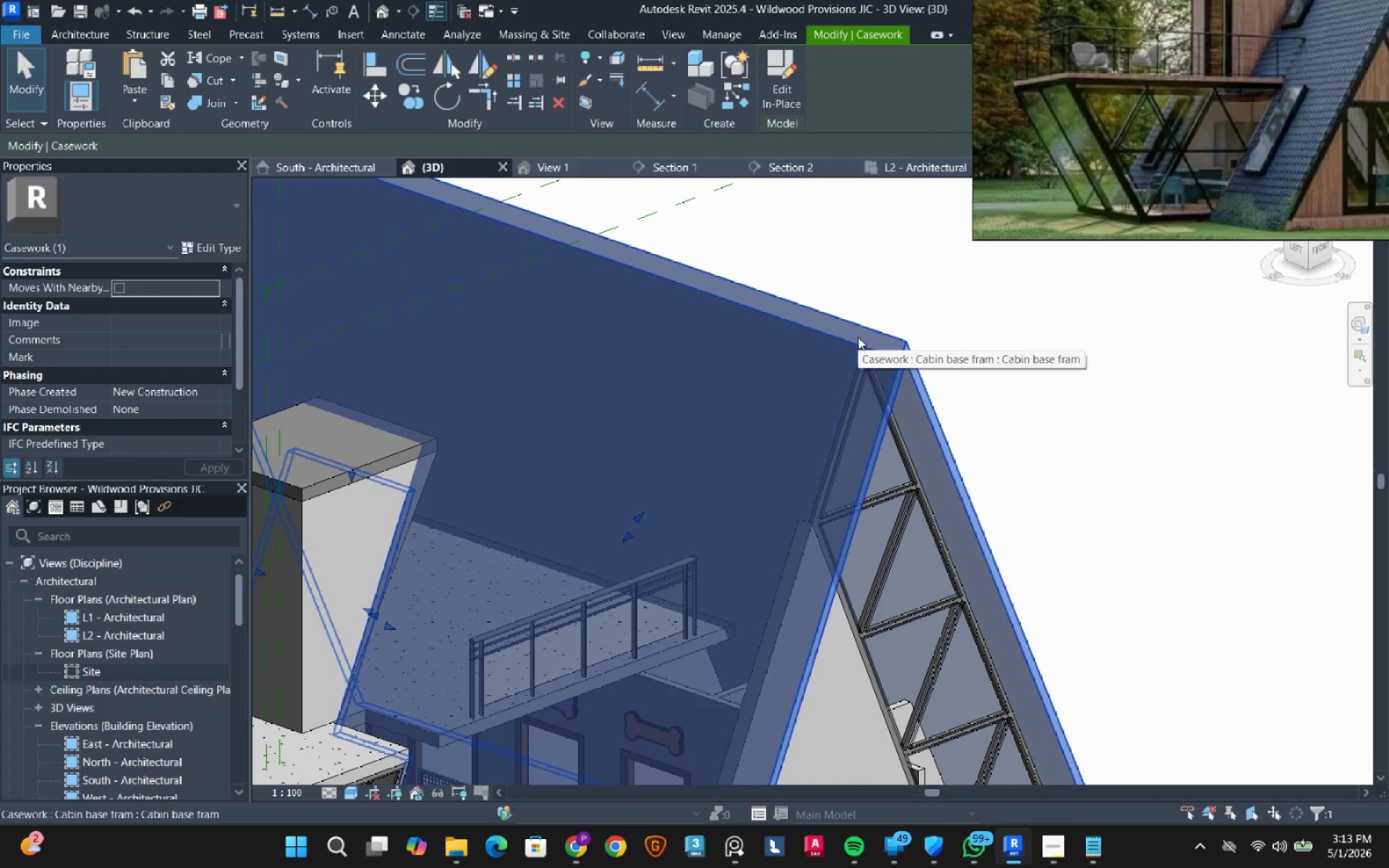 
left_click([170, 82])
 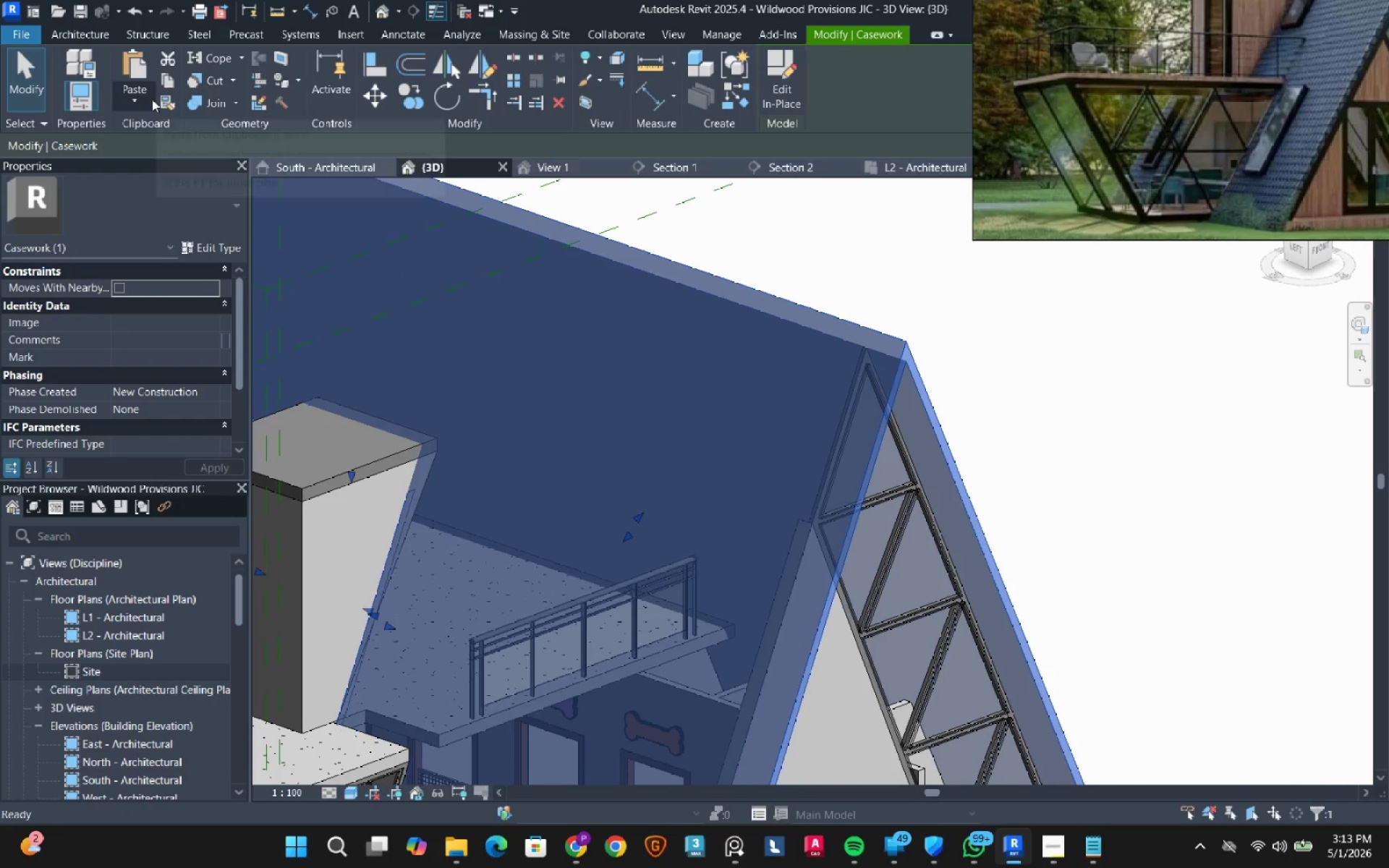 
left_click([152, 99])
 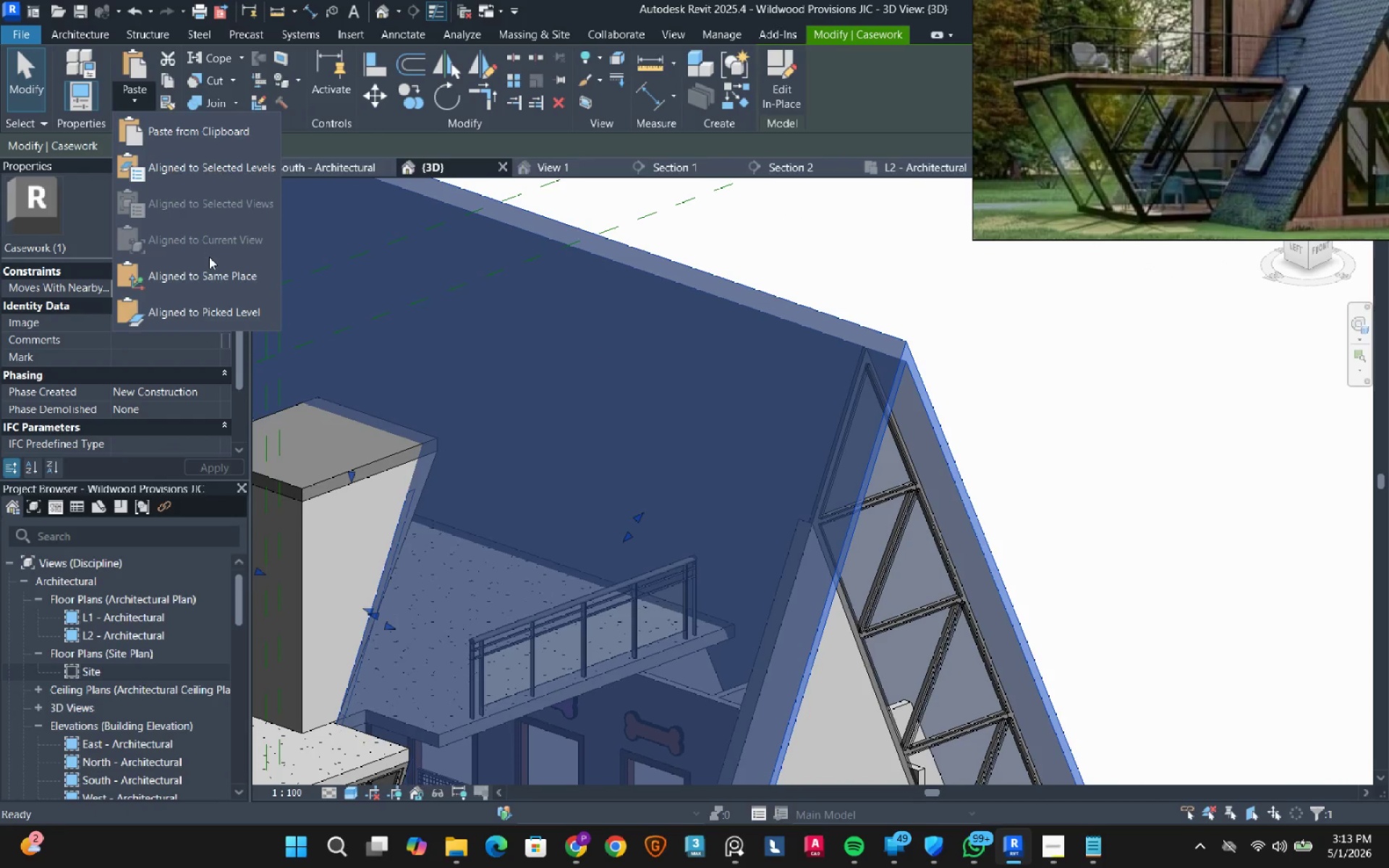 
left_click([208, 283])
 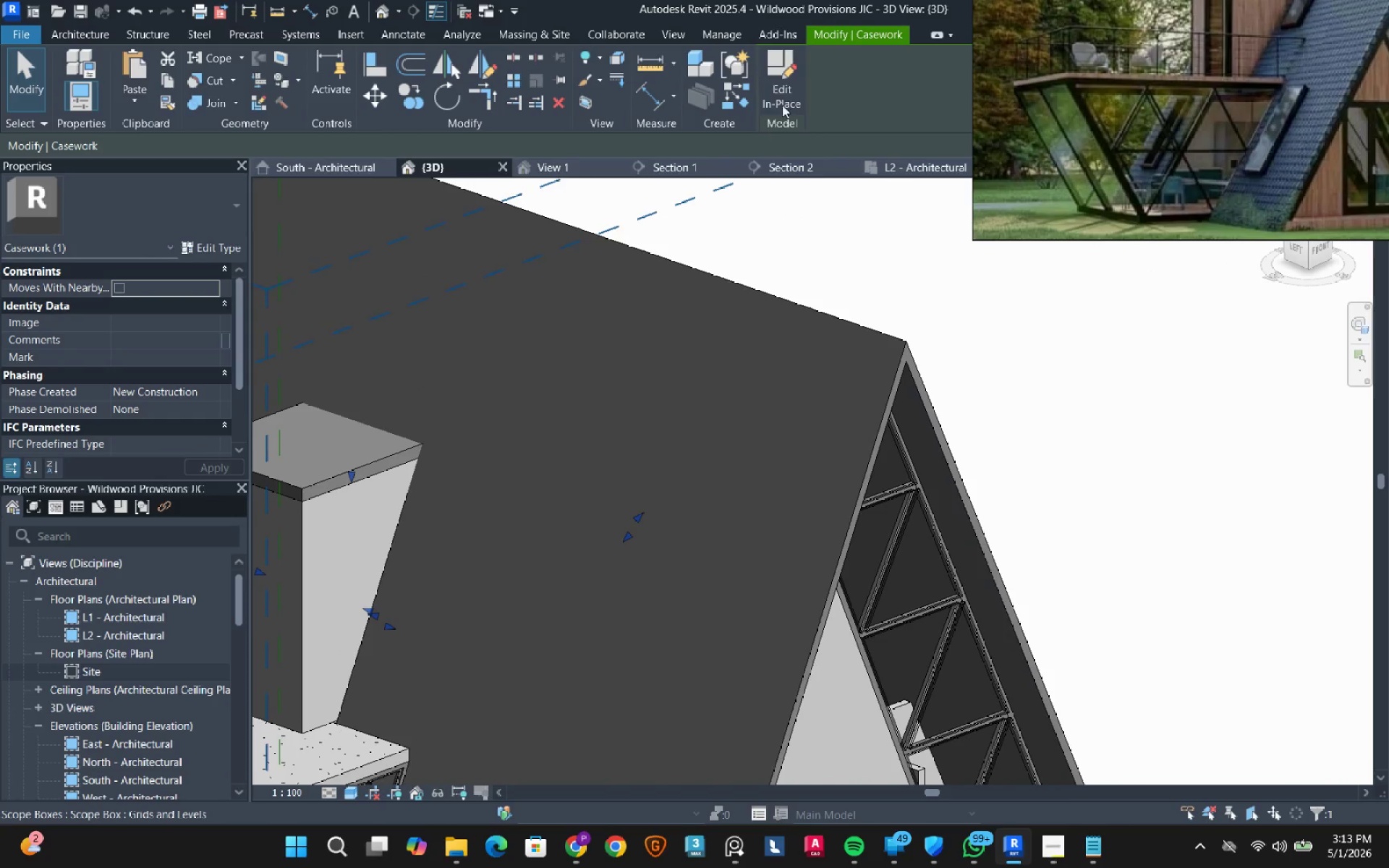 
left_click([786, 88])
 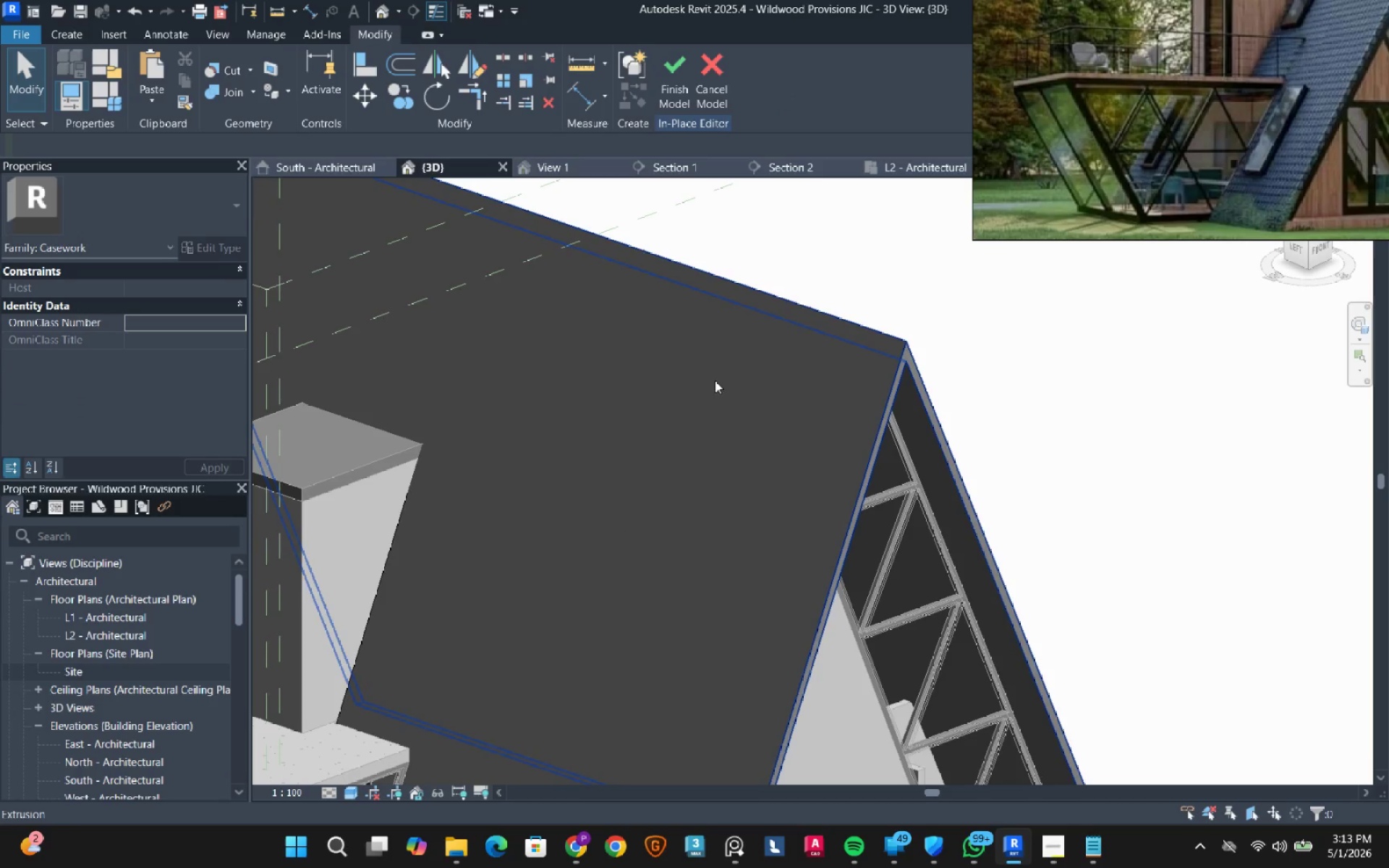 
left_click([713, 390])
 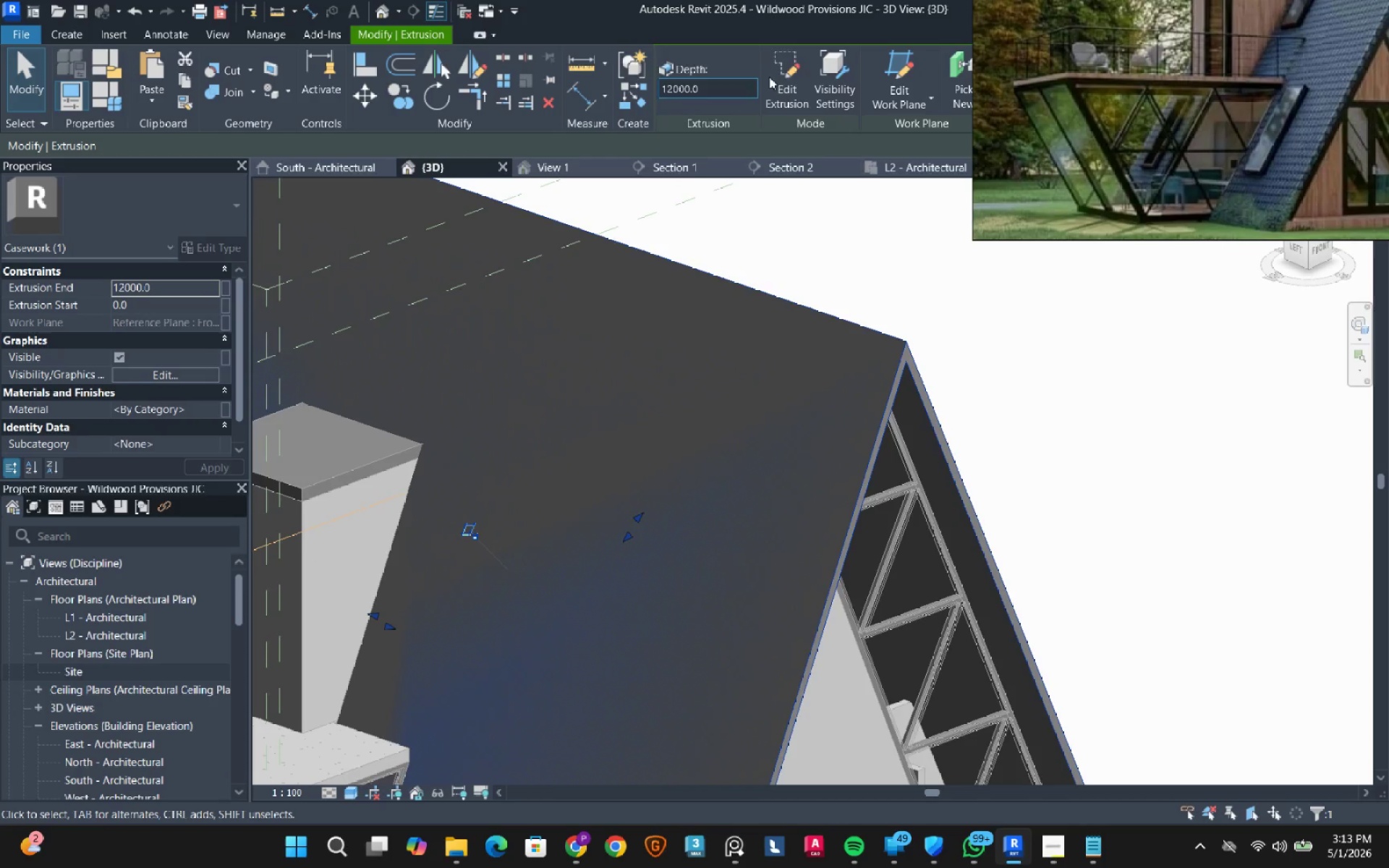 
left_click([794, 75])
 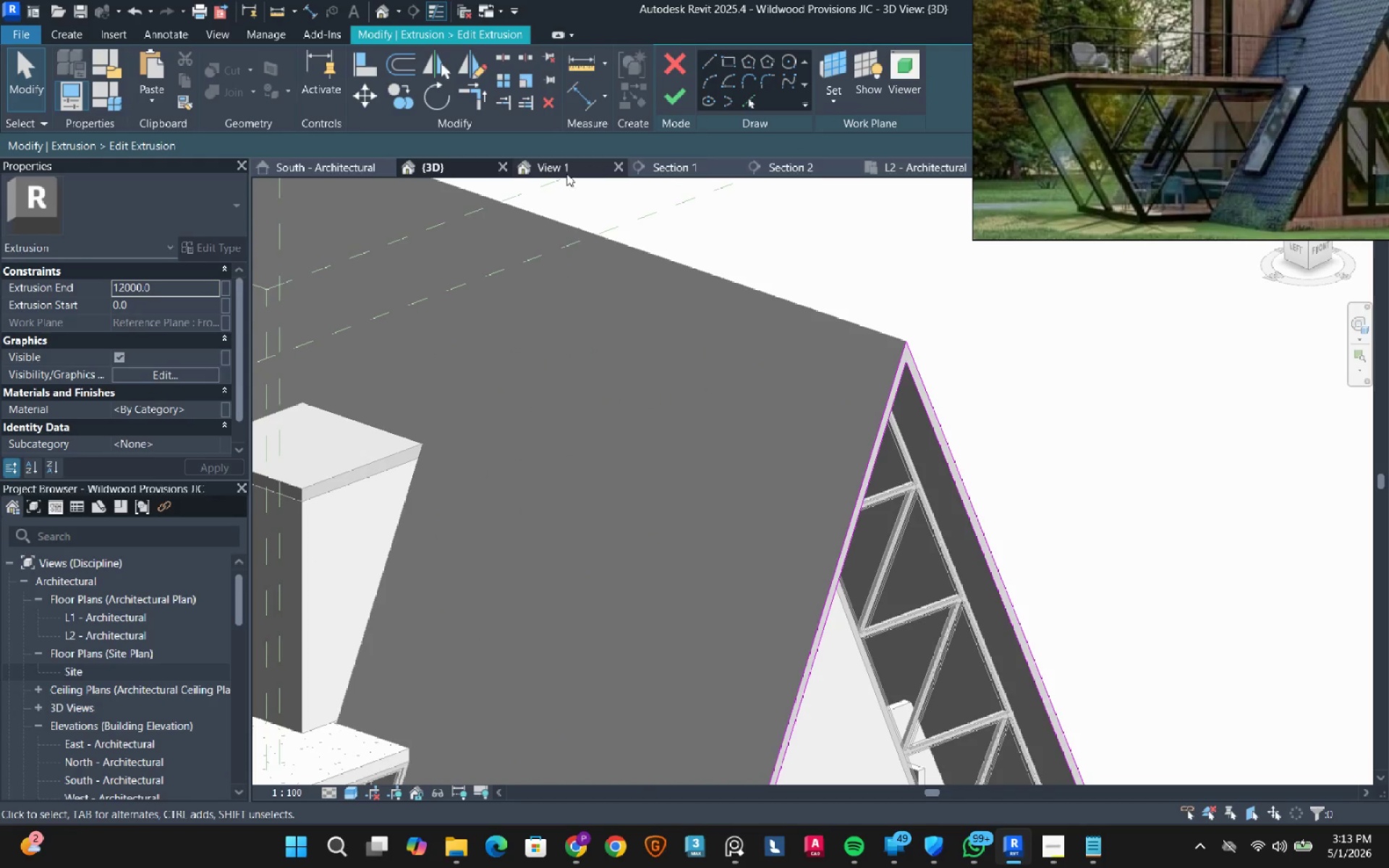 
left_click([325, 169])
 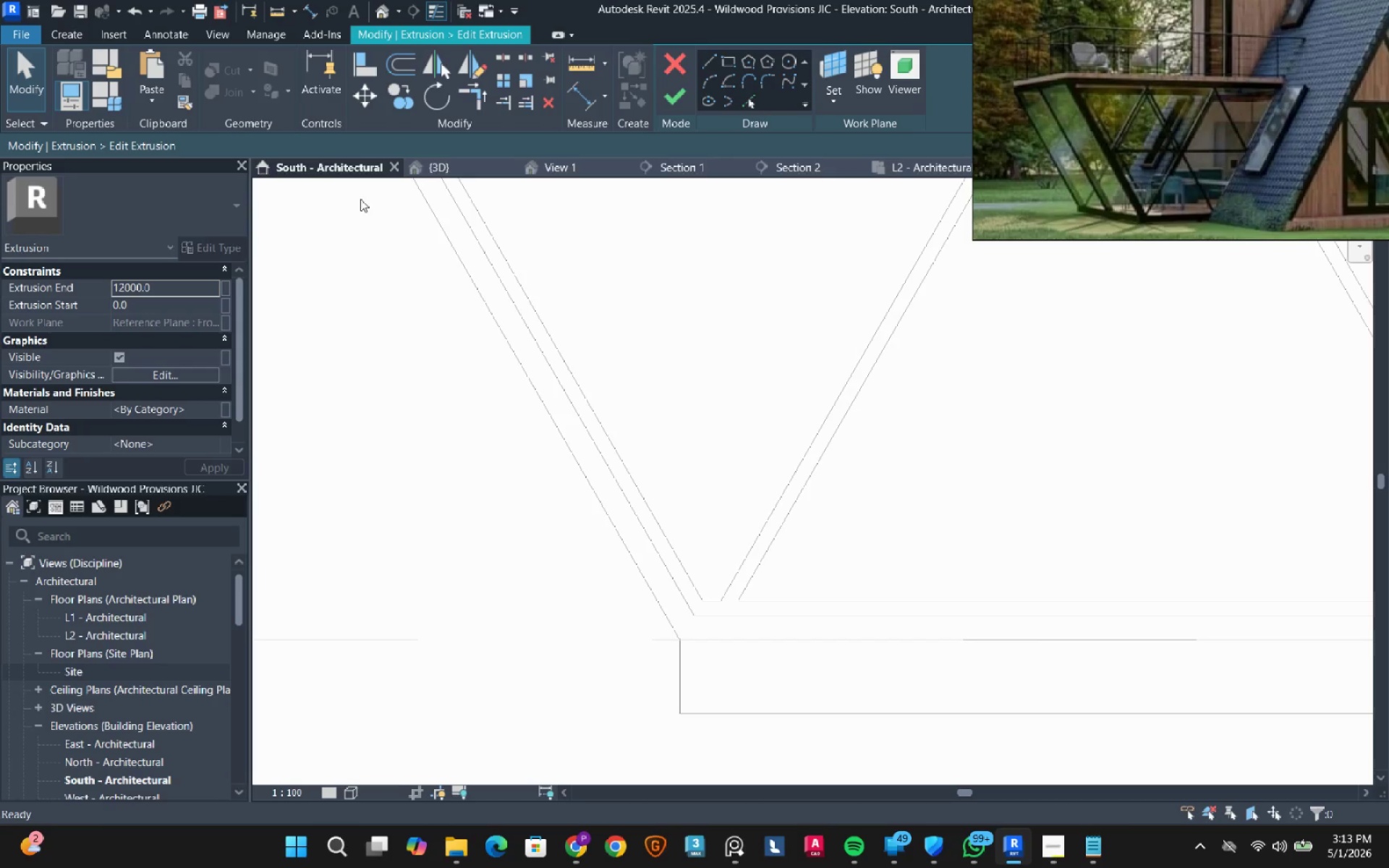 
scroll: coordinate [524, 516], scroll_direction: down, amount: 18.0
 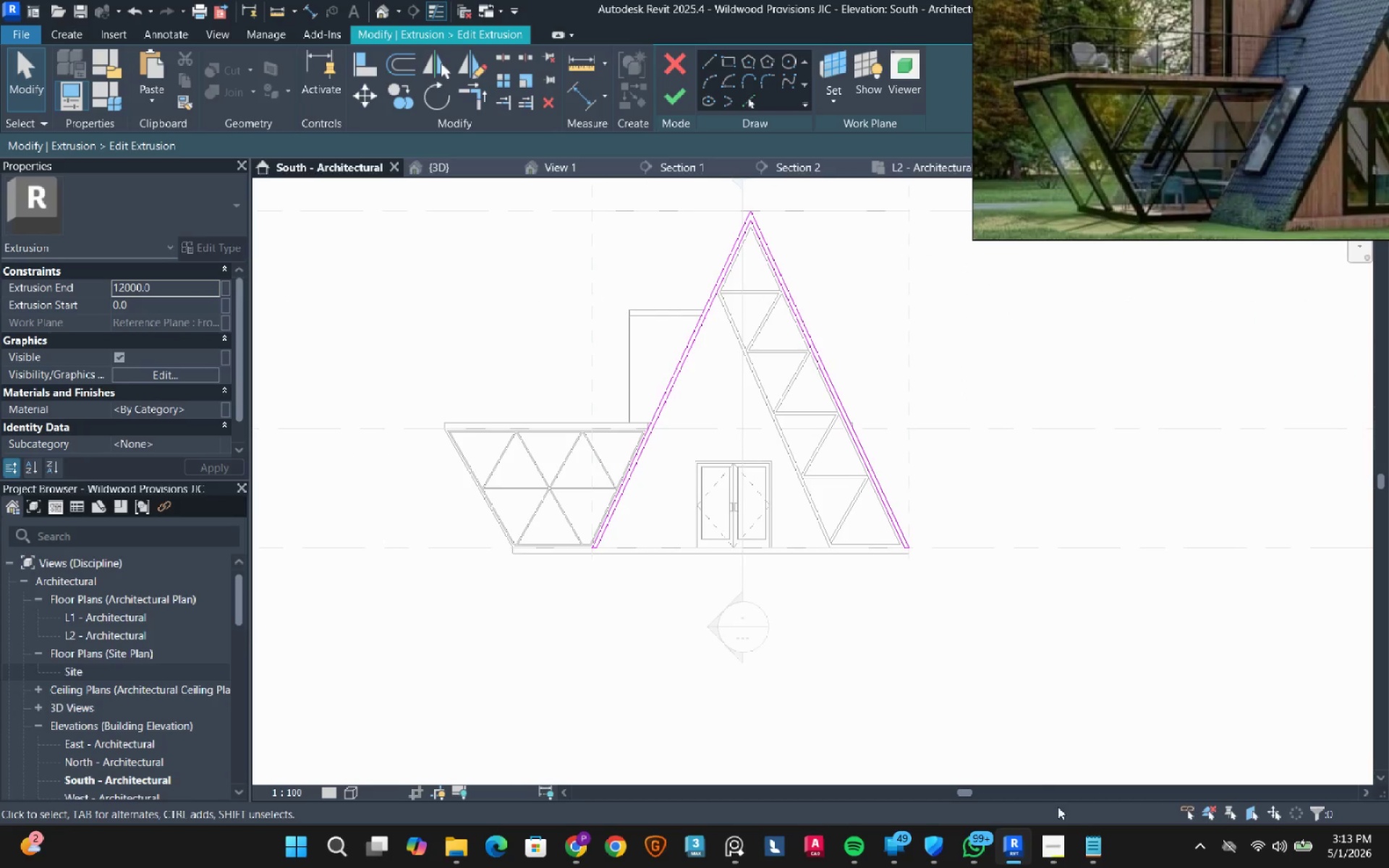 
left_click([1047, 847])